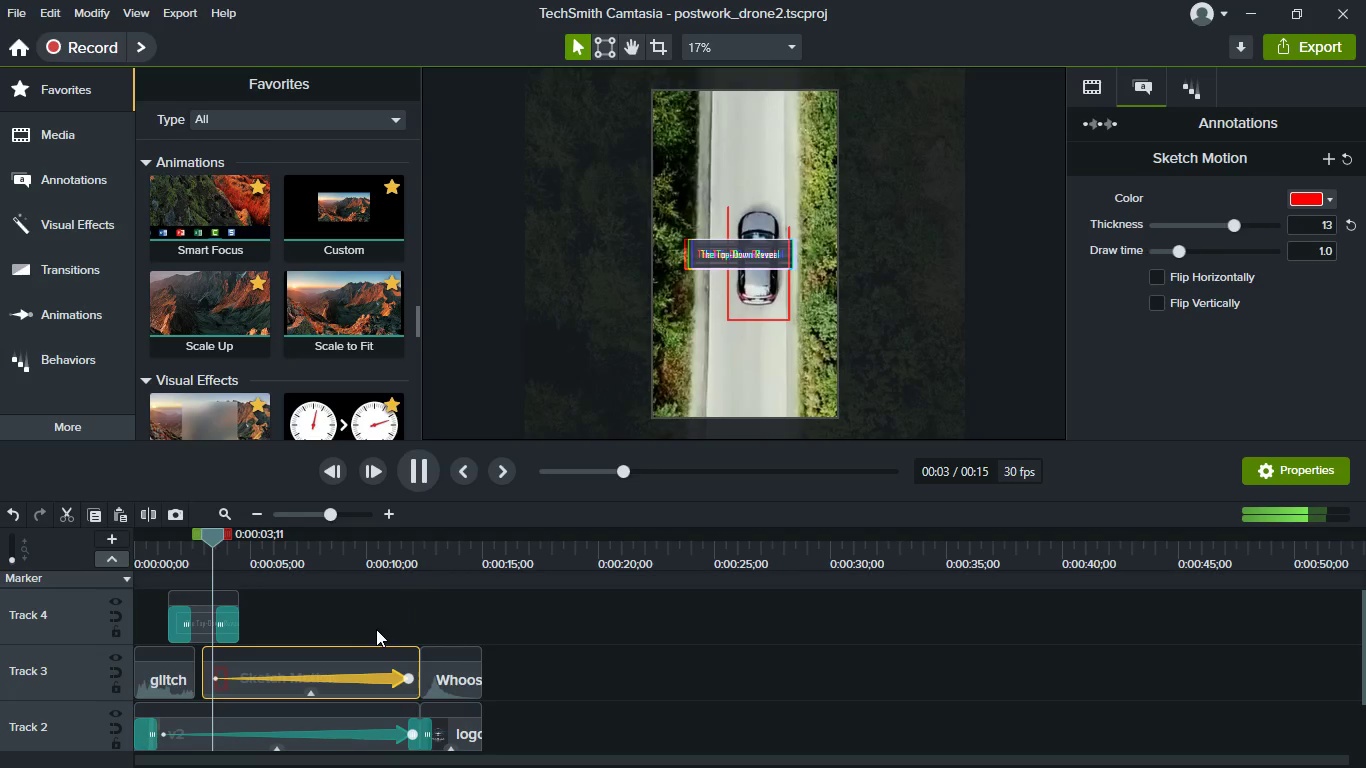 
key(Space)
 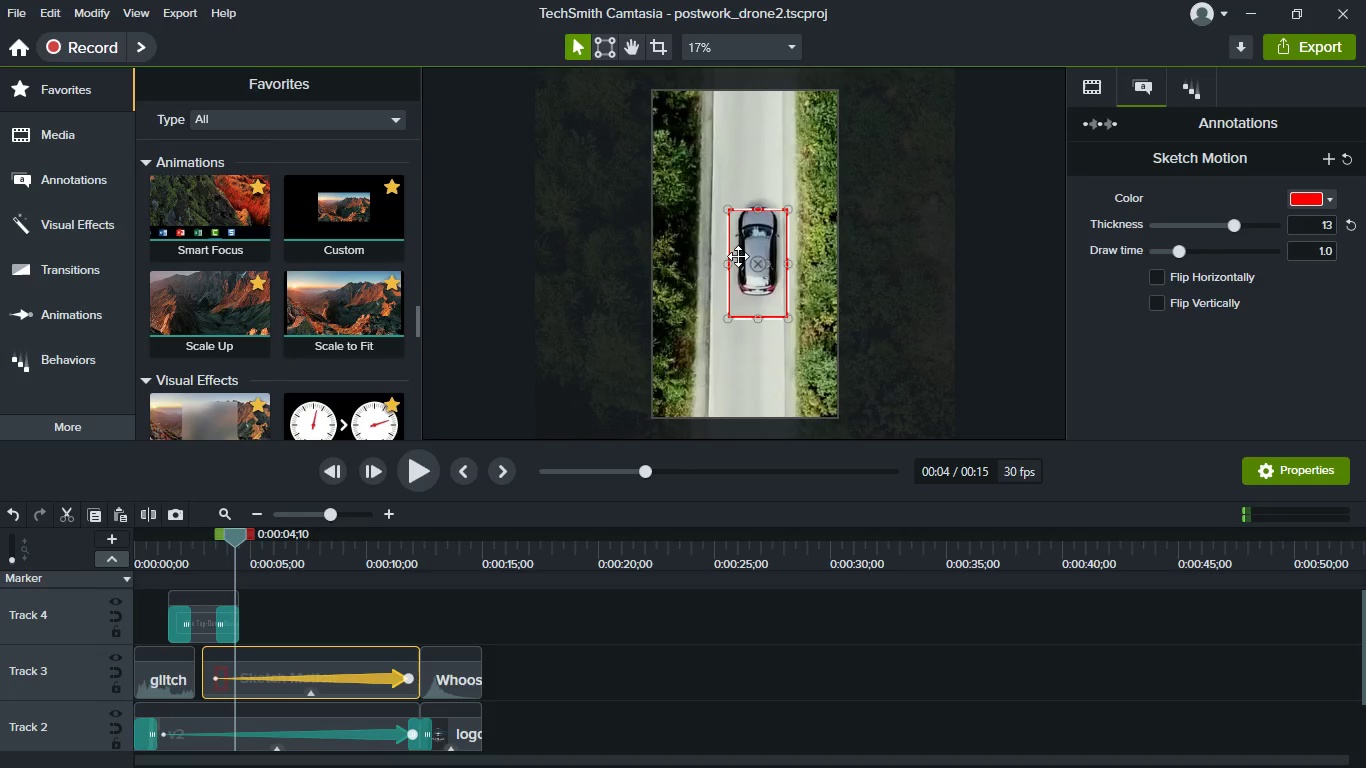 
wait(5.44)
 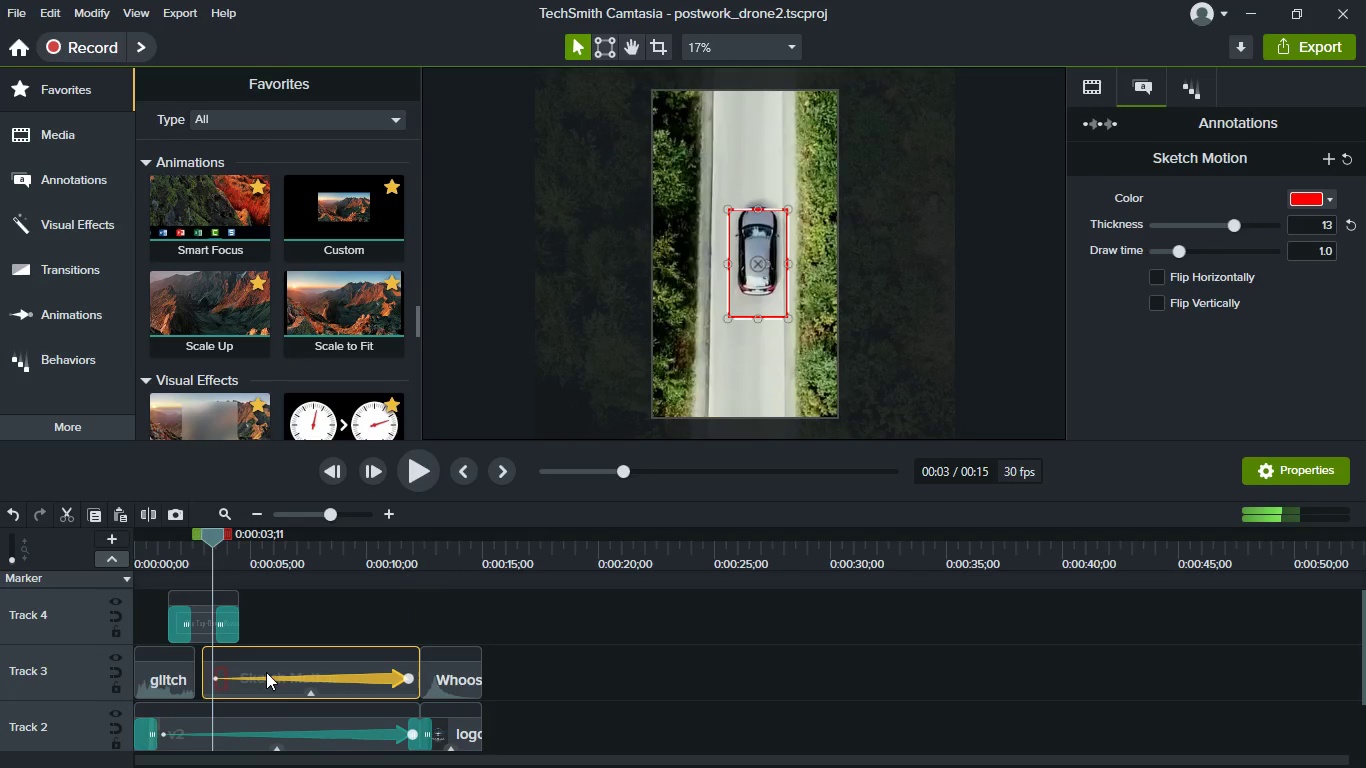 
scroll: coordinate [764, 237], scroll_direction: up, amount: 4.0
 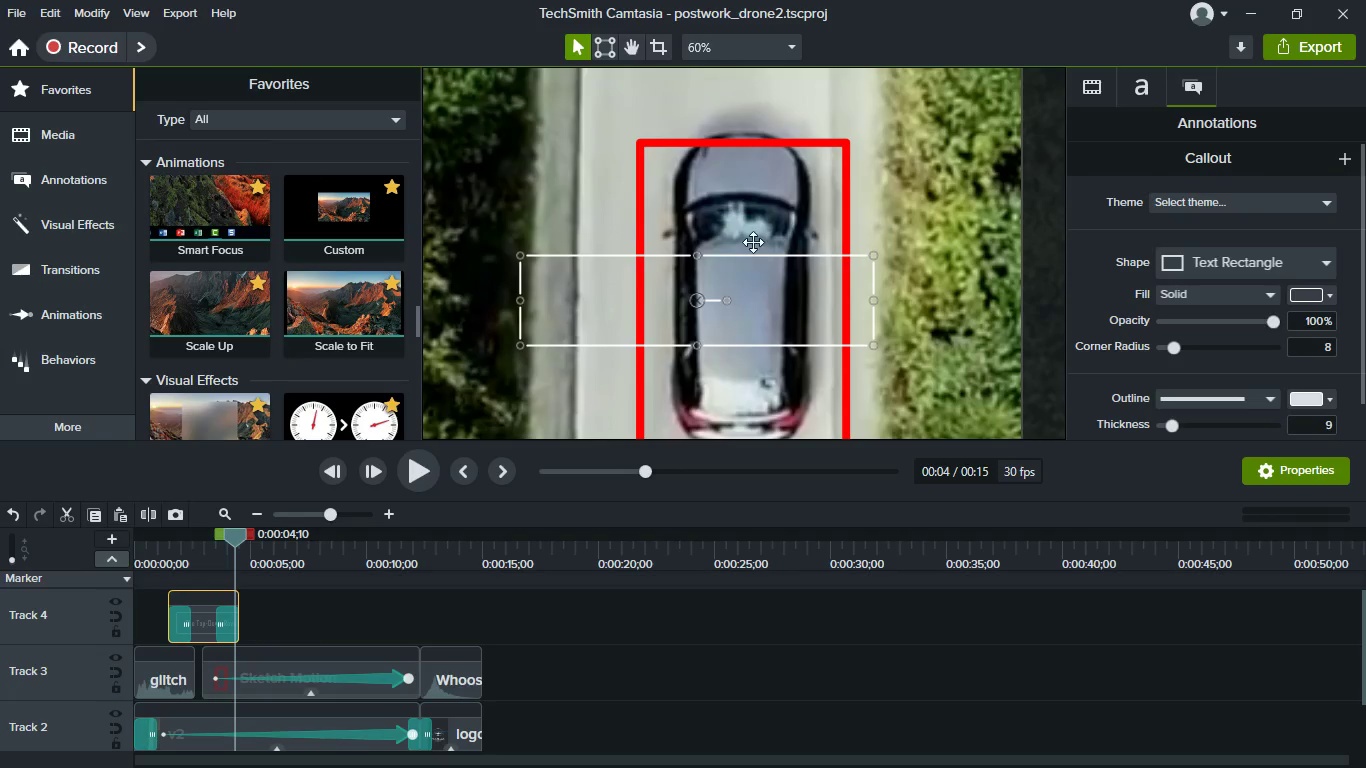 
left_click([754, 219])
 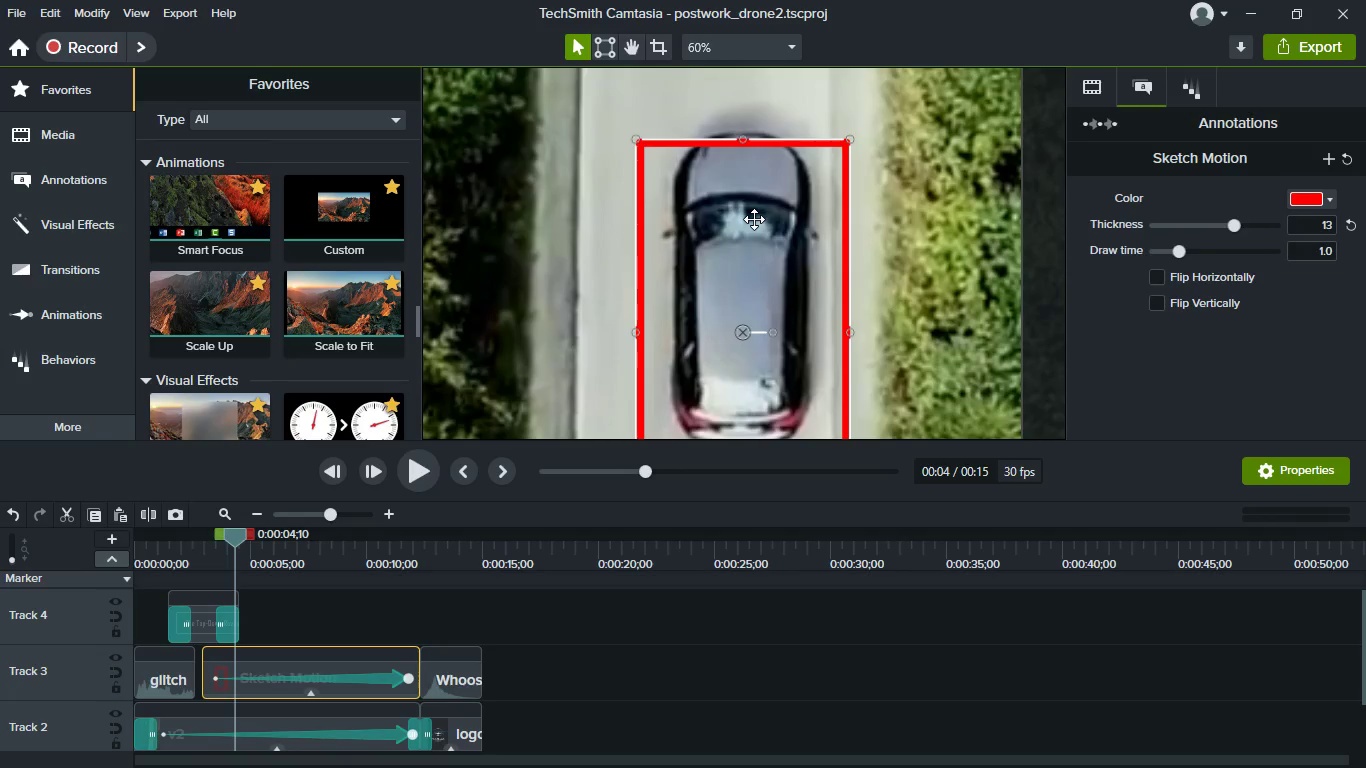 
left_click_drag(start_coordinate=[754, 219], to_coordinate=[748, 189])
 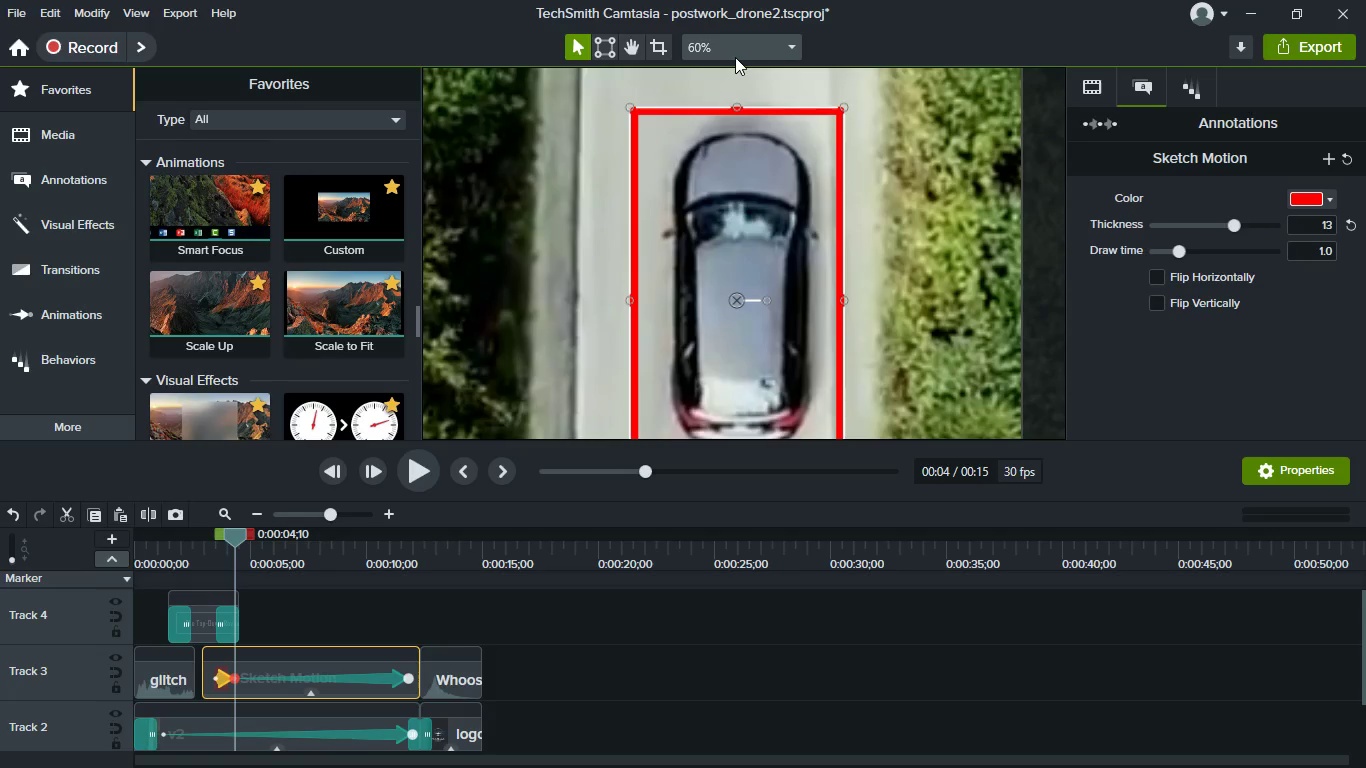 
left_click([735, 57])
 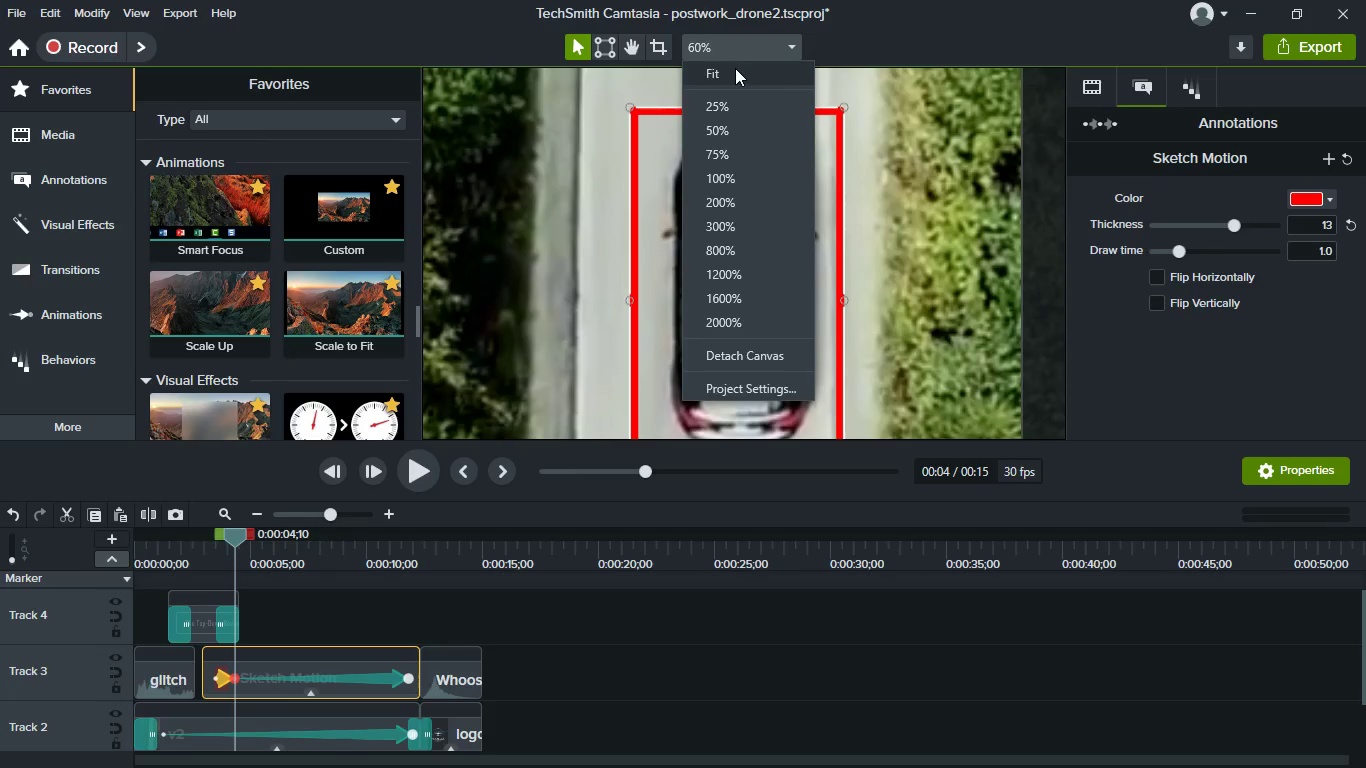 
left_click([735, 68])
 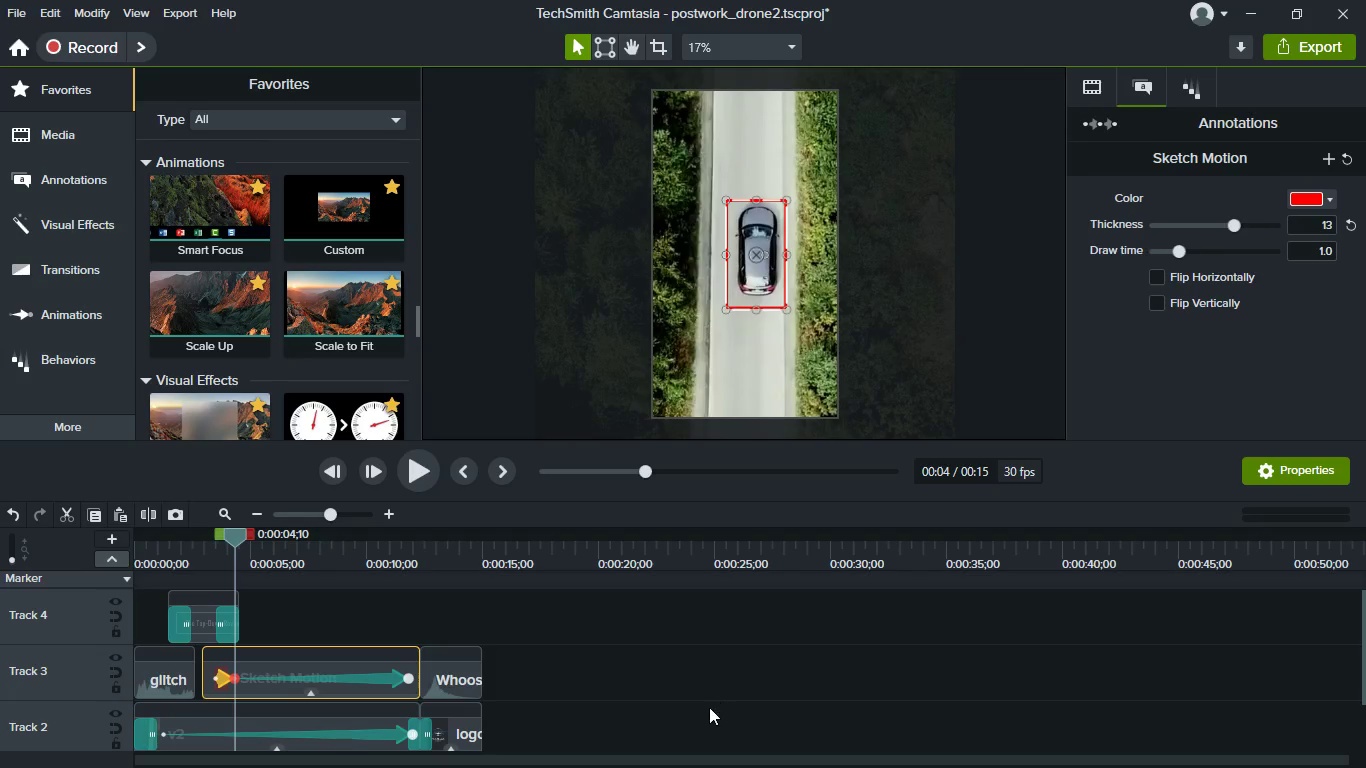 
left_click([709, 707])
 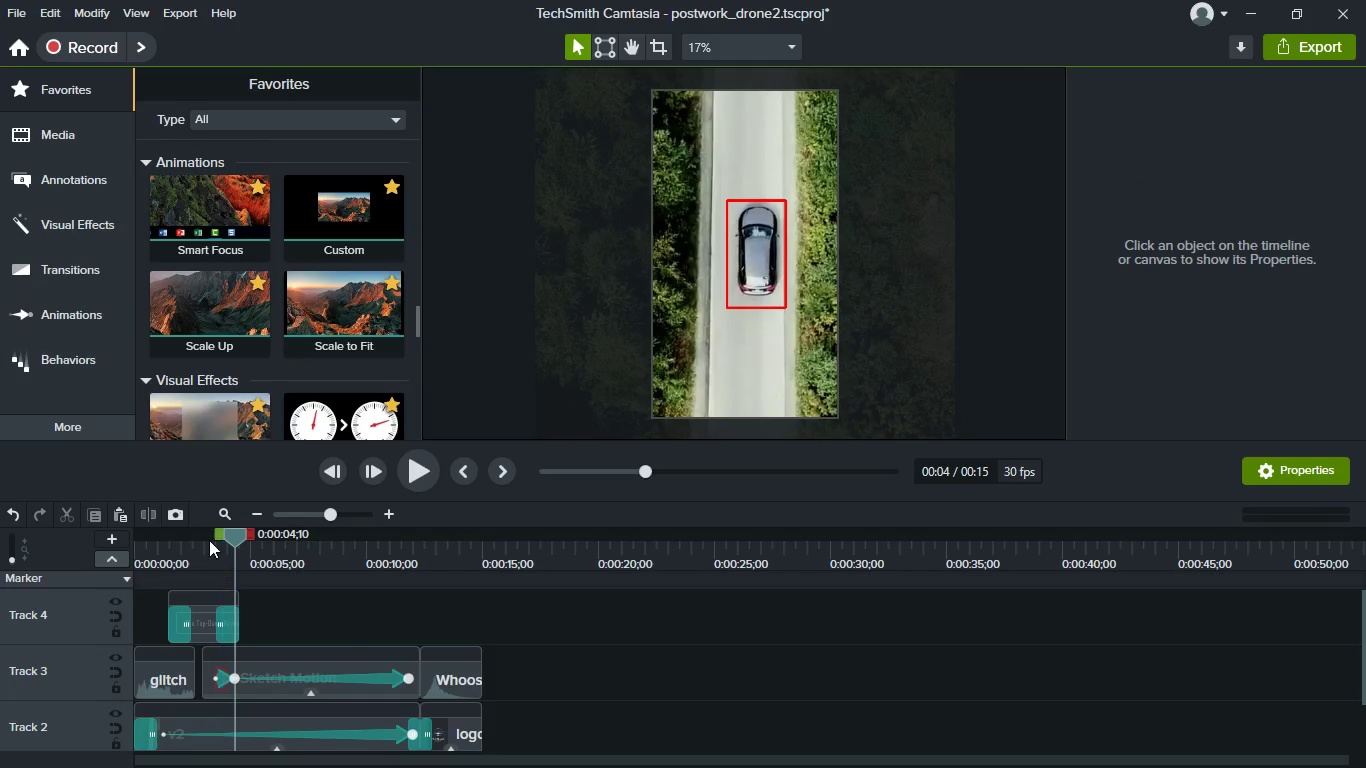 
left_click([208, 540])
 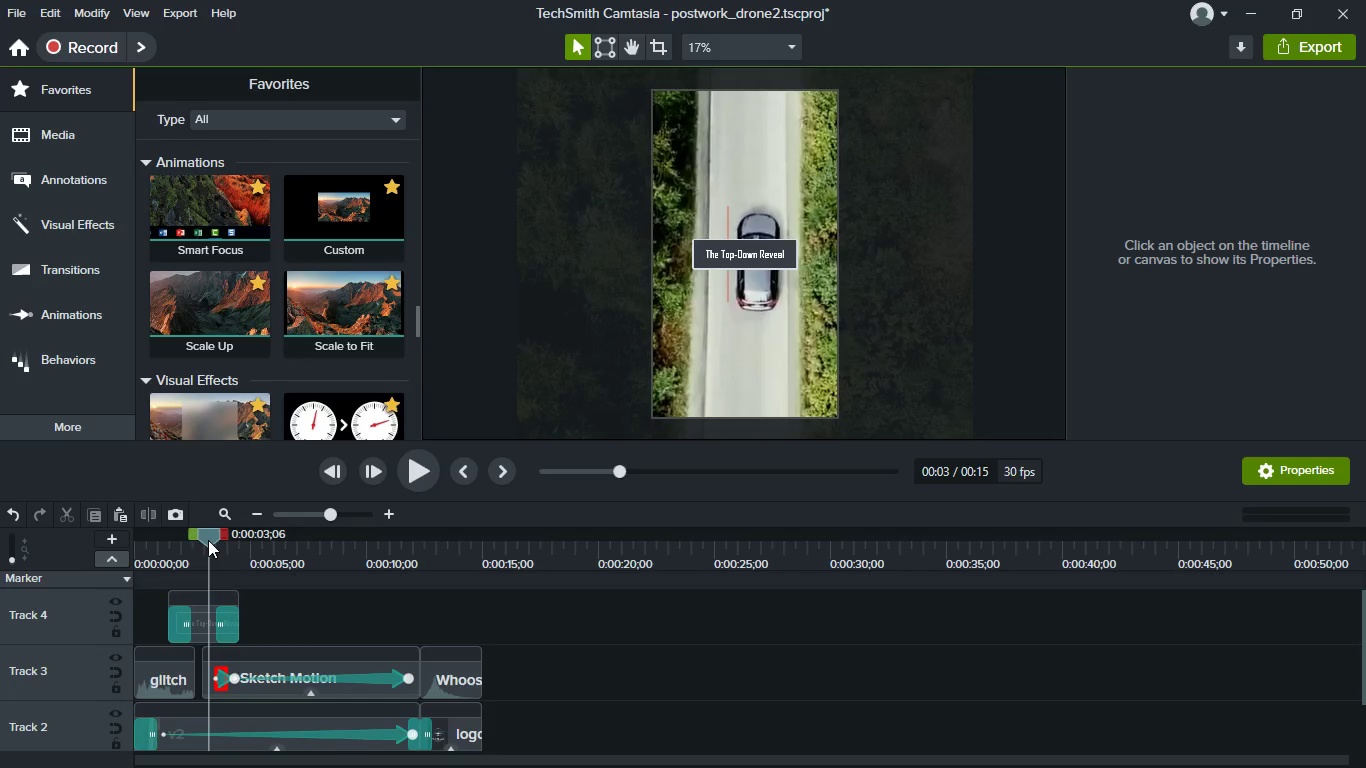 
key(Space)
 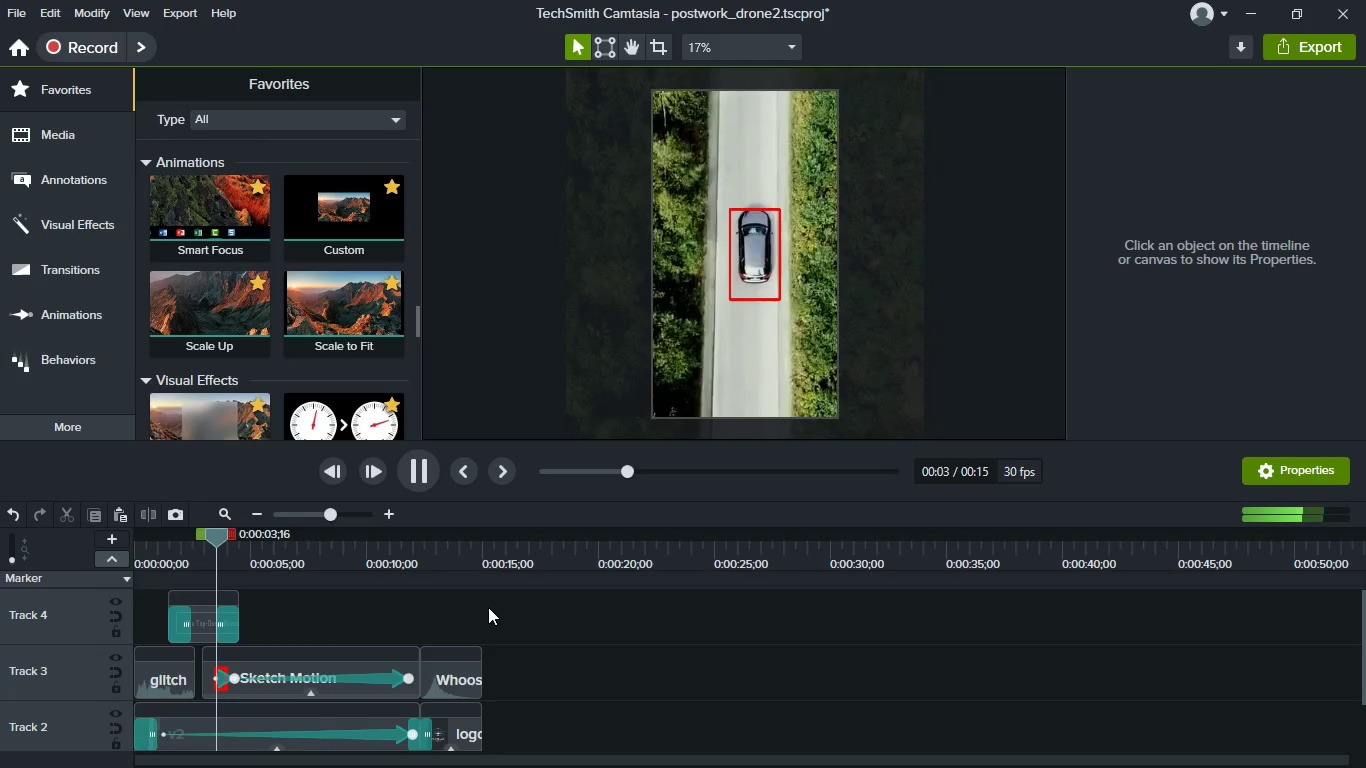 
key(Space)
 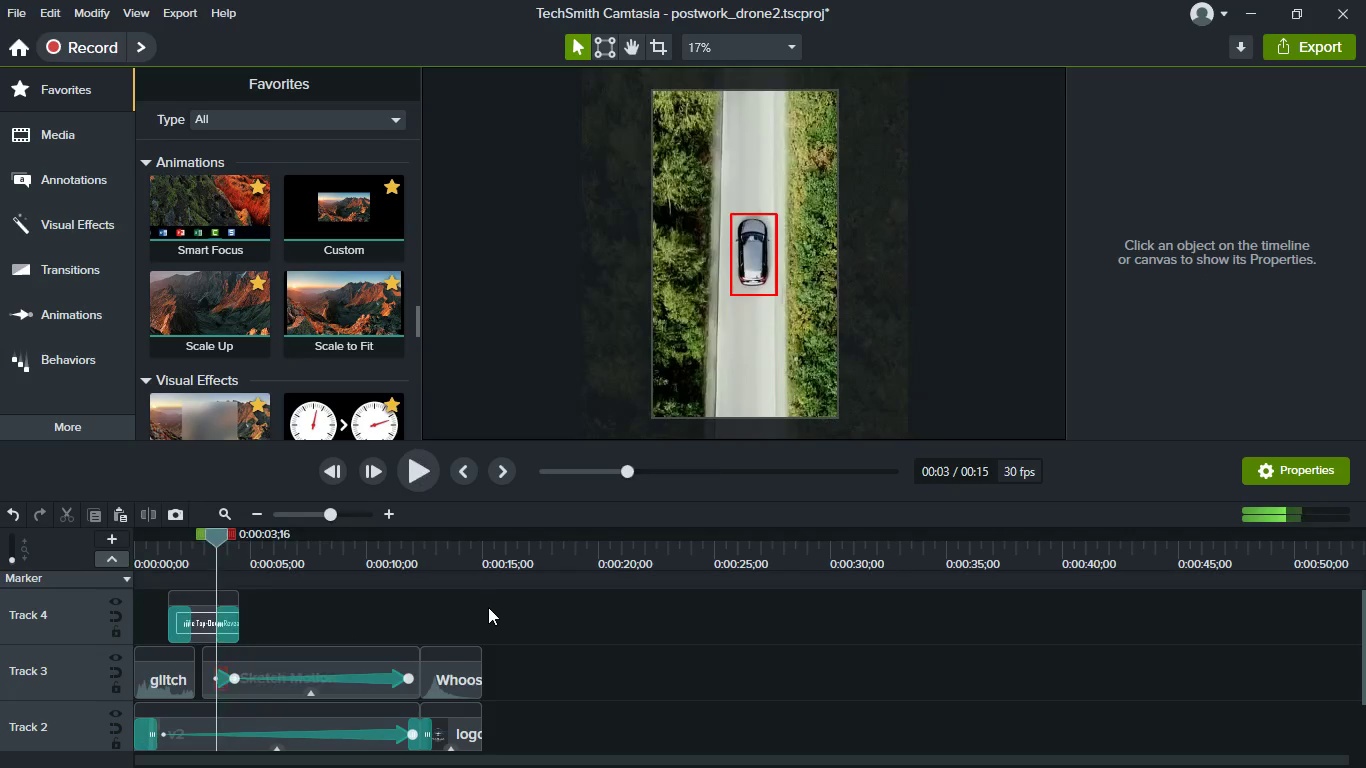 
key(Space)
 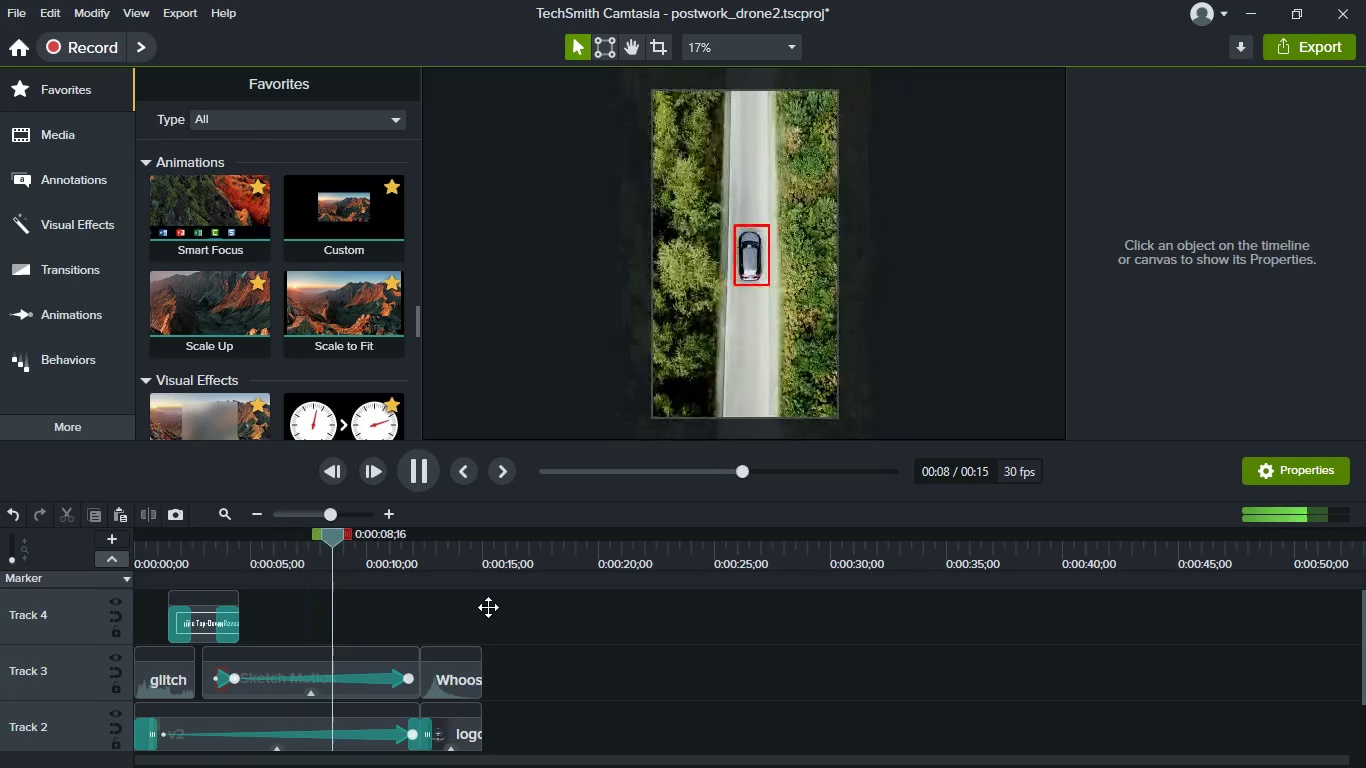 
wait(5.28)
 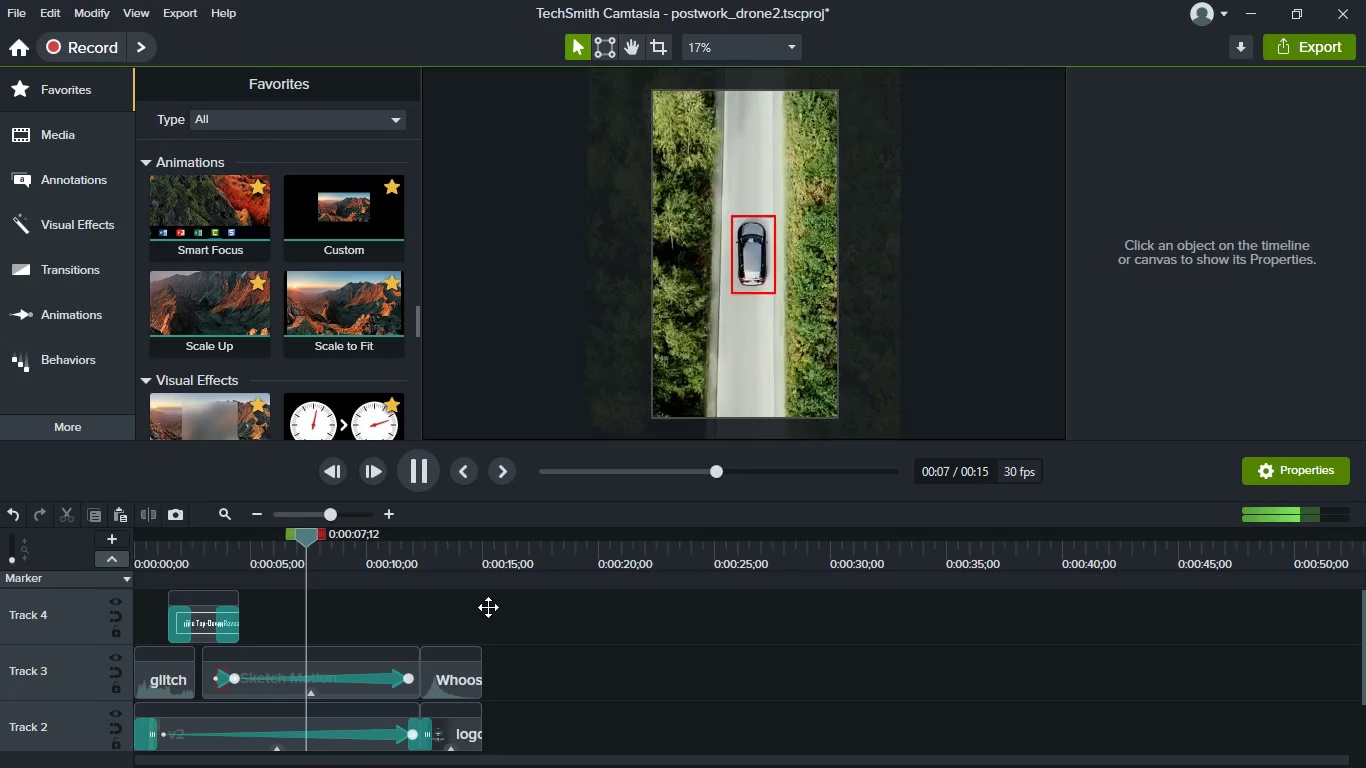 
key(Space)
 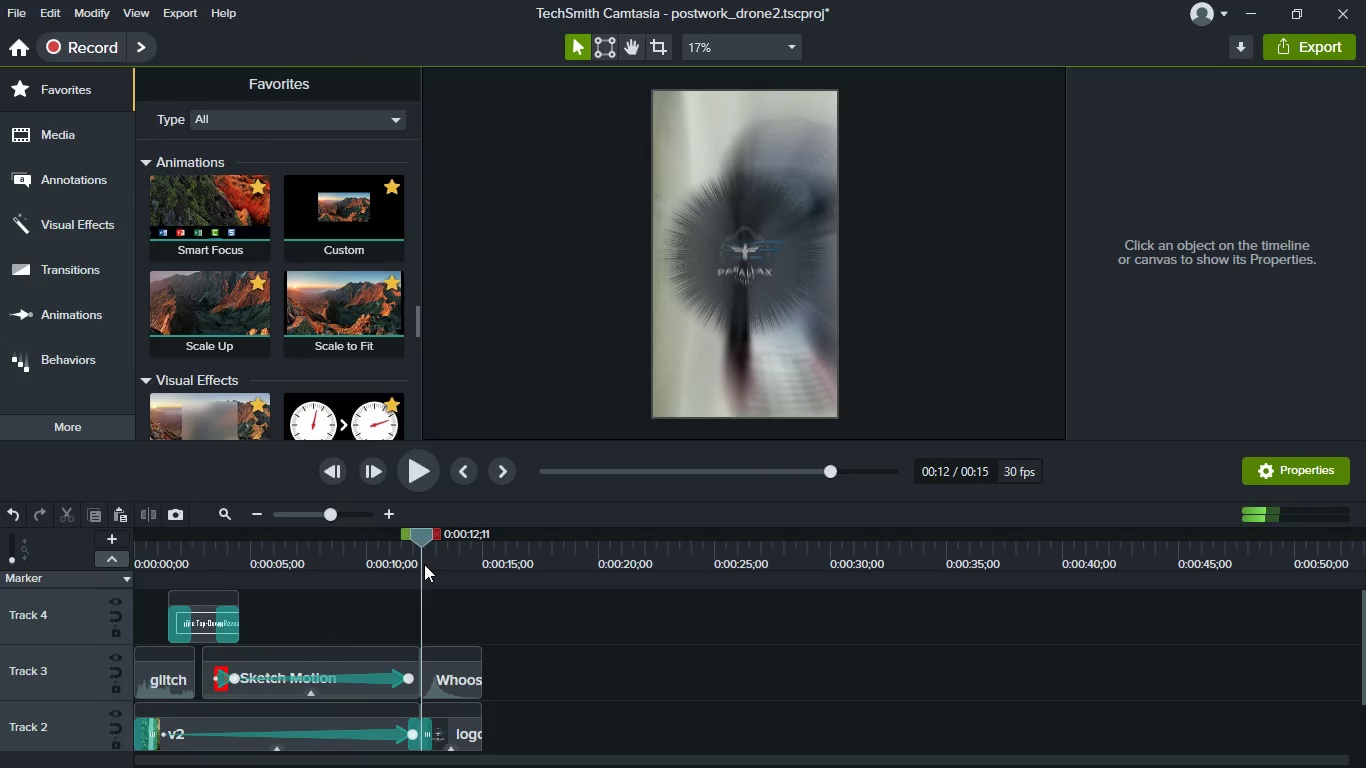 
left_click_drag(start_coordinate=[420, 543], to_coordinate=[218, 550])
 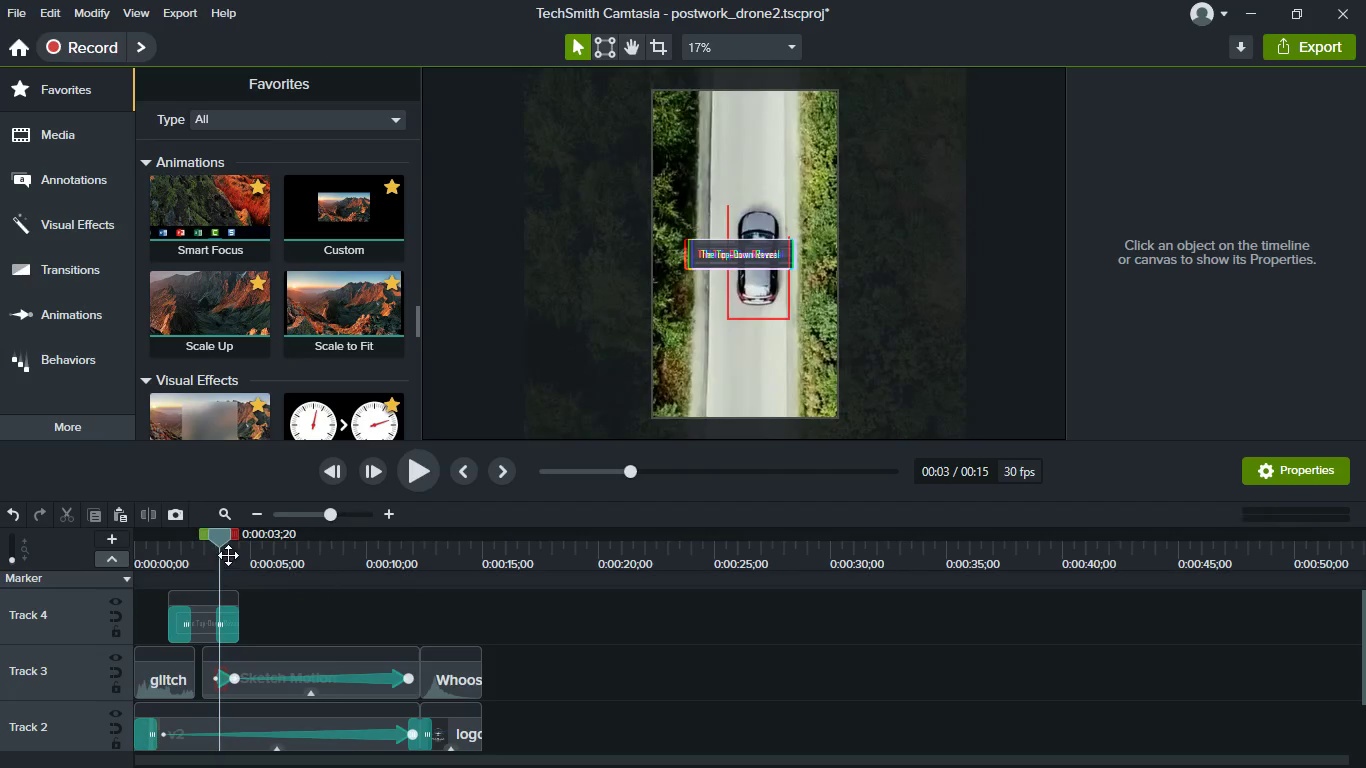 
key(Space)
 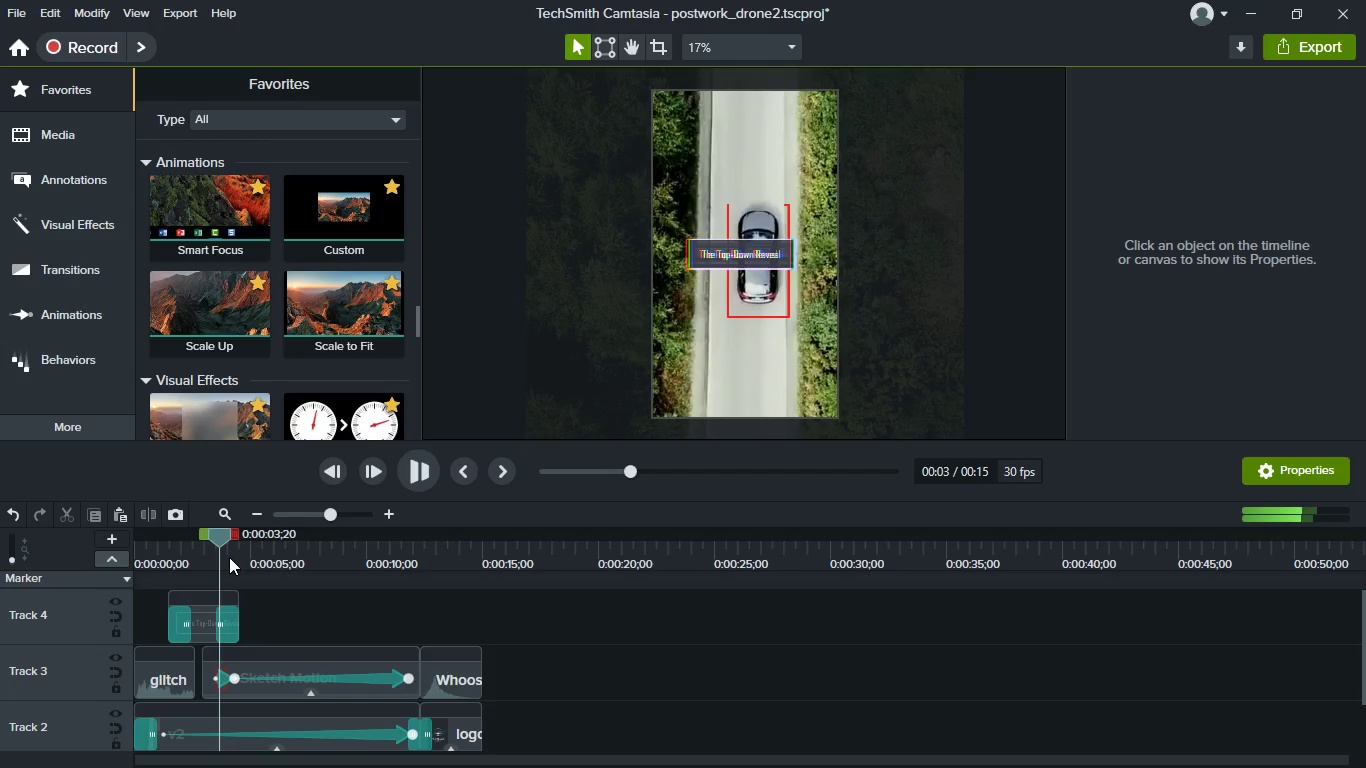 
key(Space)
 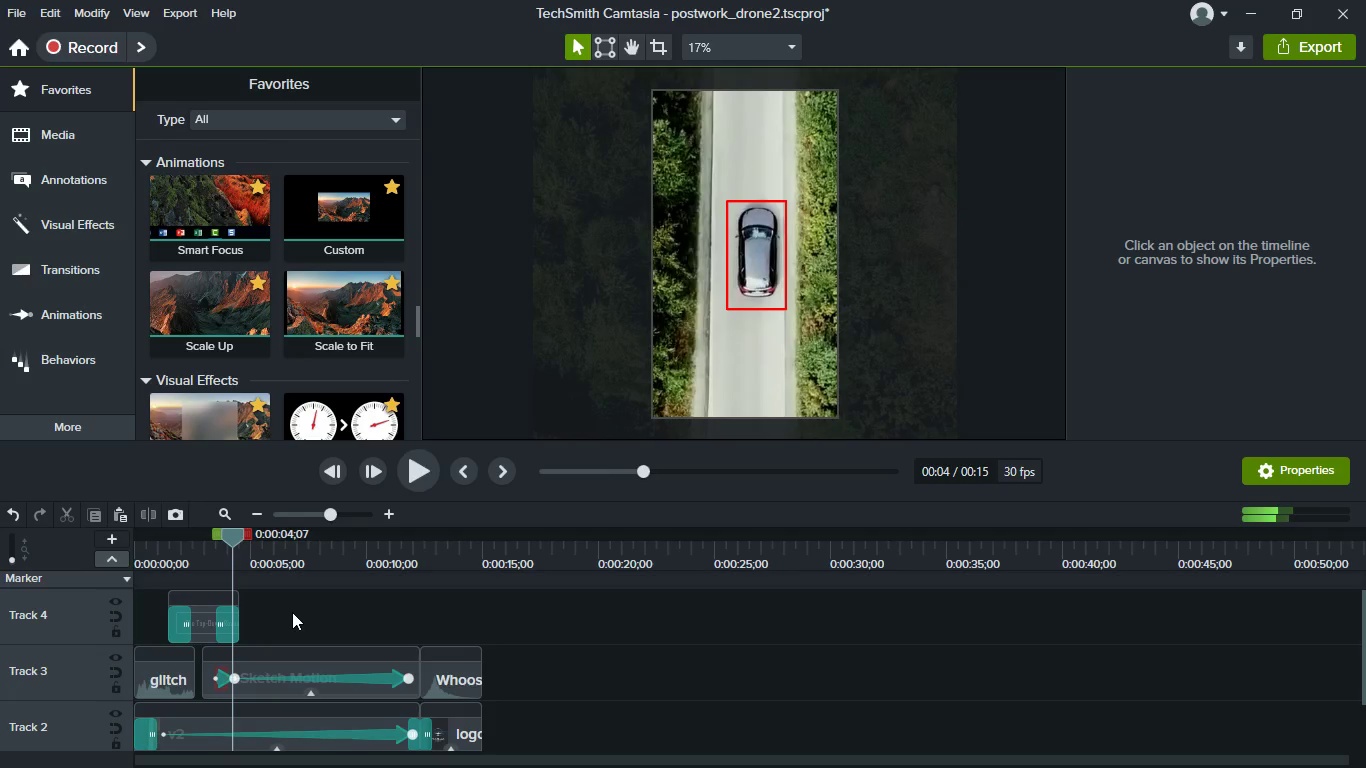 
scroll: coordinate [293, 617], scroll_direction: up, amount: 4.0
 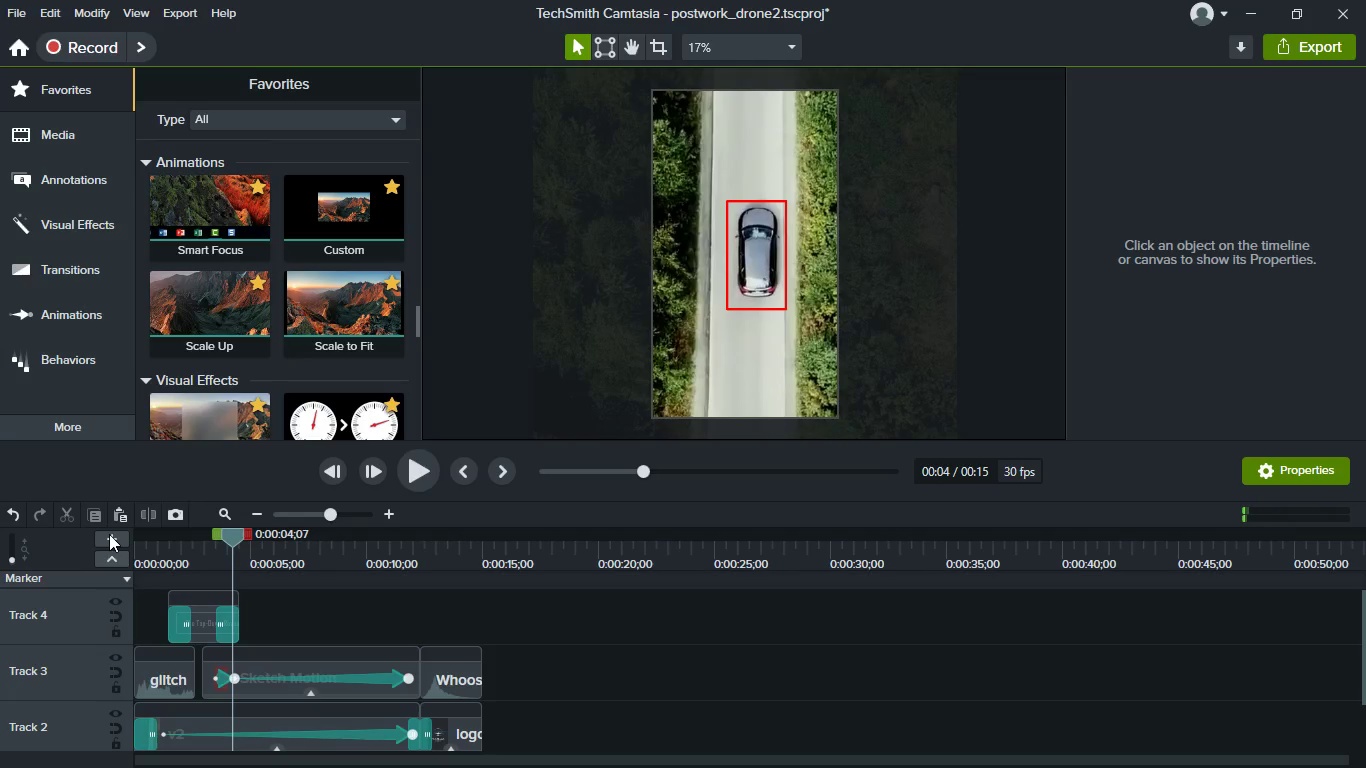 
left_click([109, 534])
 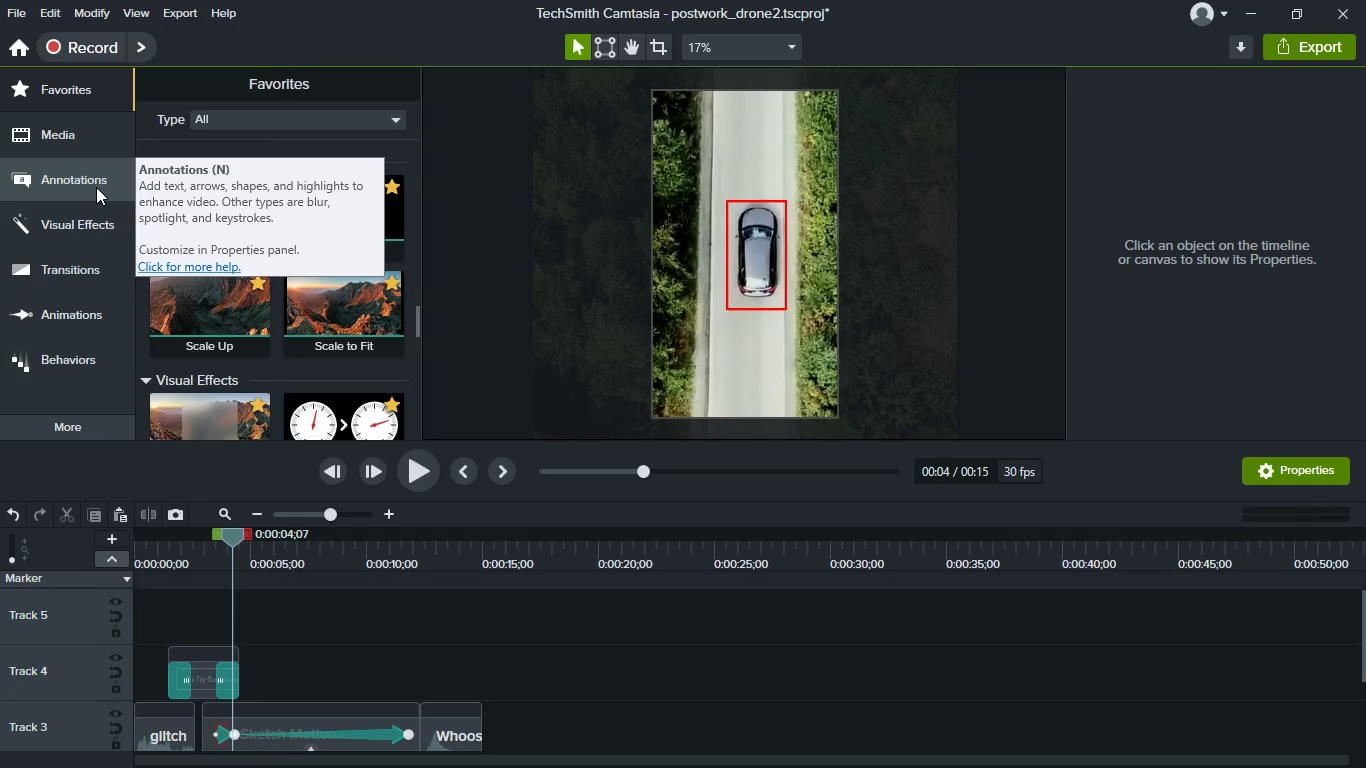 
wait(10.38)
 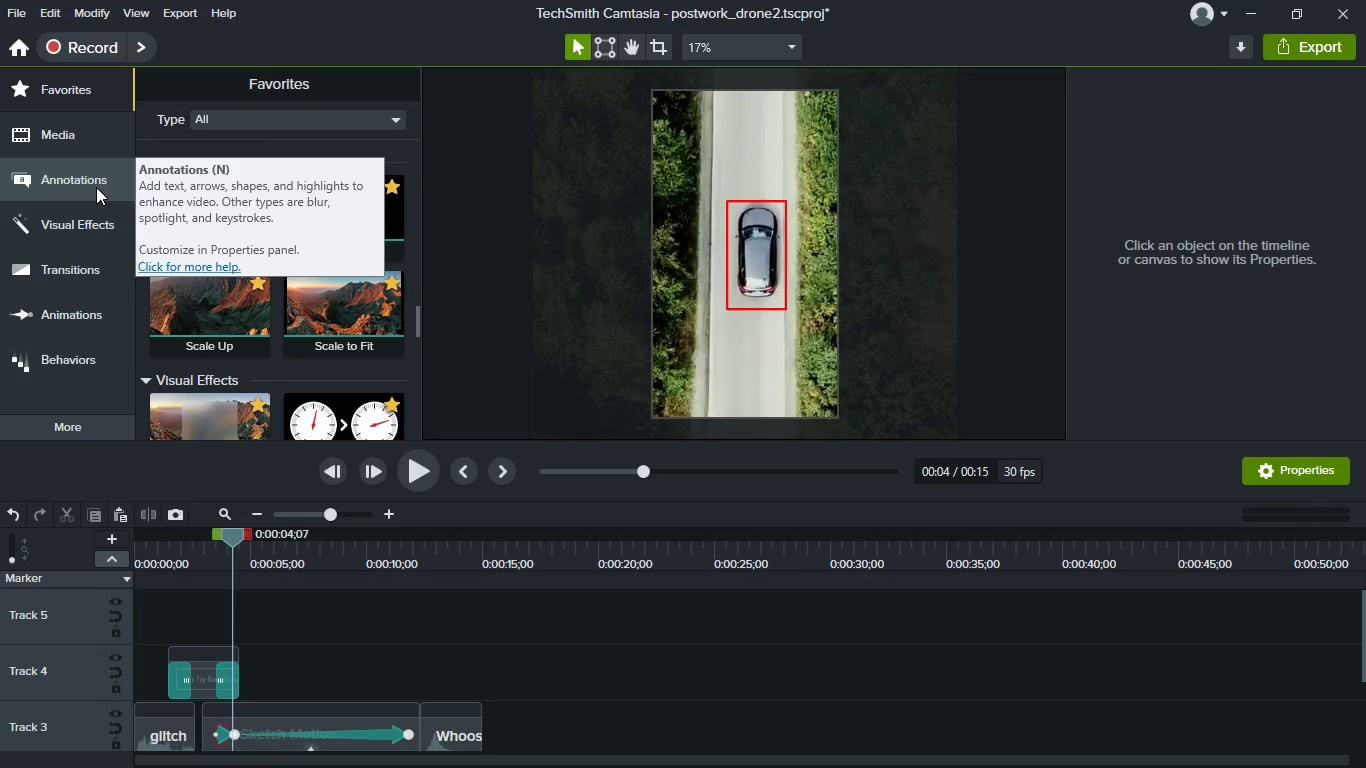 
mouse_move([78, 93])
 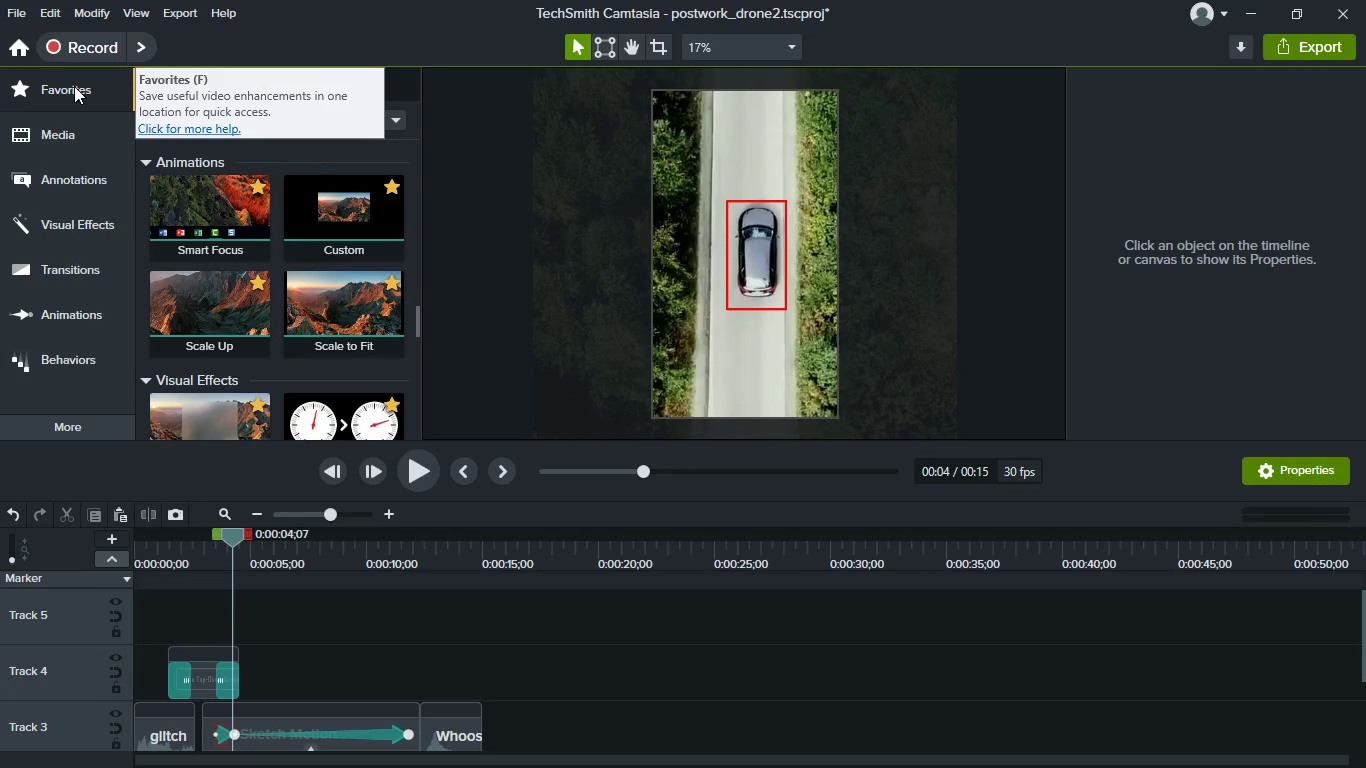 
mouse_move([100, 107])
 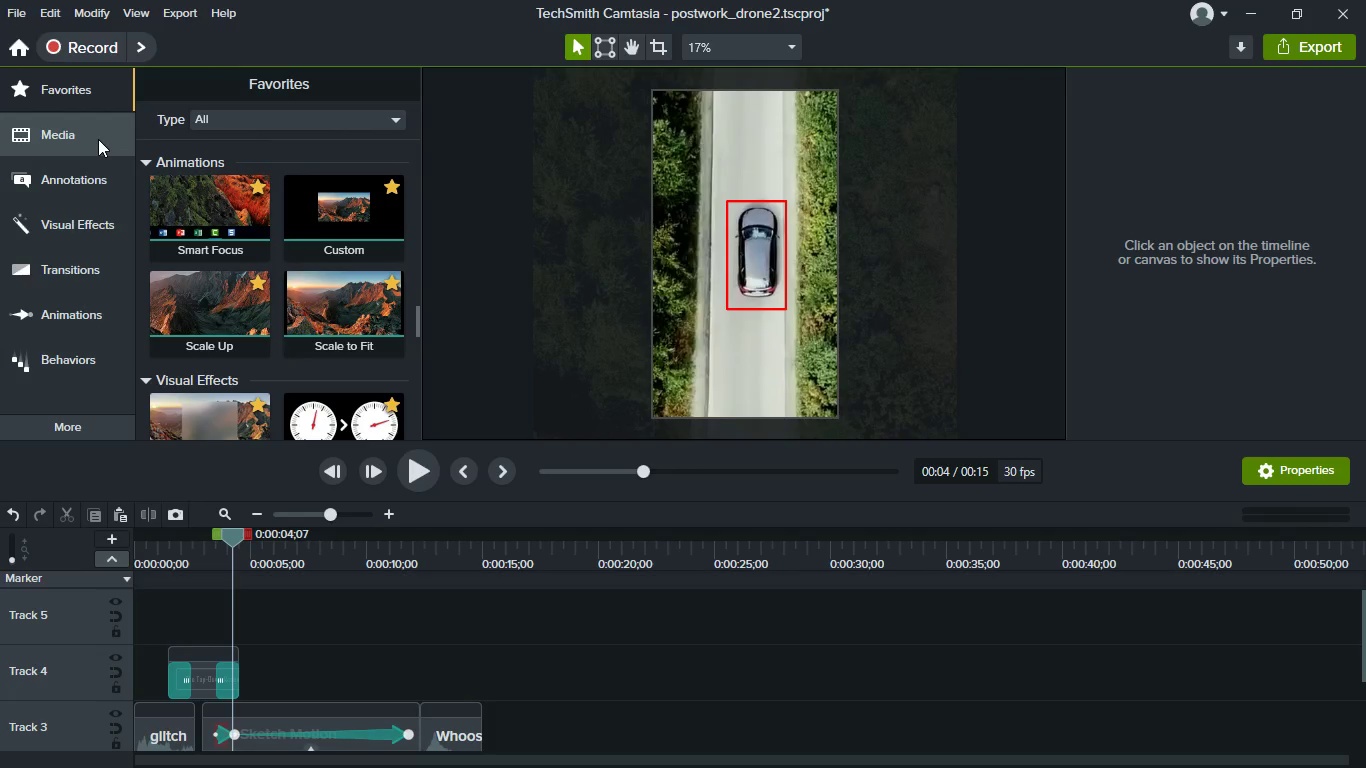 
left_click([98, 139])
 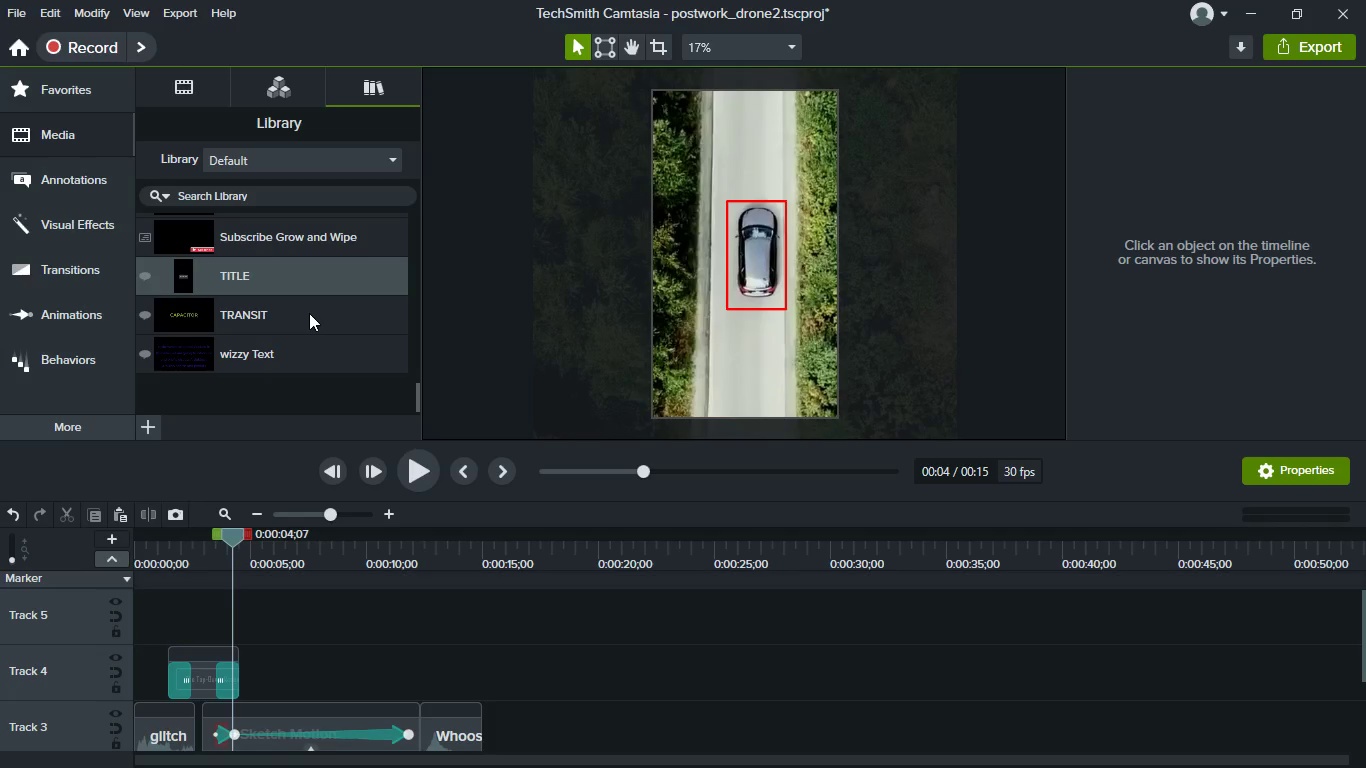 
scroll: coordinate [309, 313], scroll_direction: up, amount: 2.0
 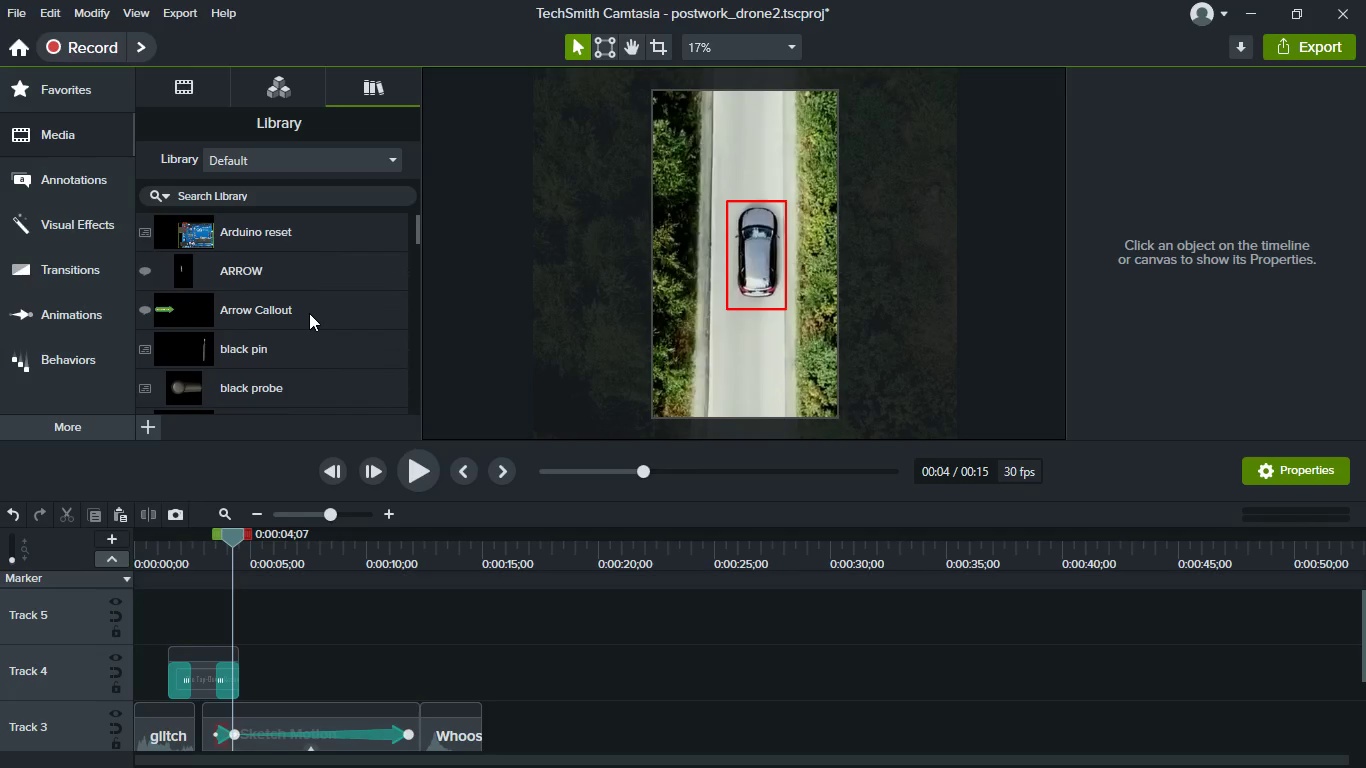 
left_click_drag(start_coordinate=[274, 253], to_coordinate=[233, 665])
 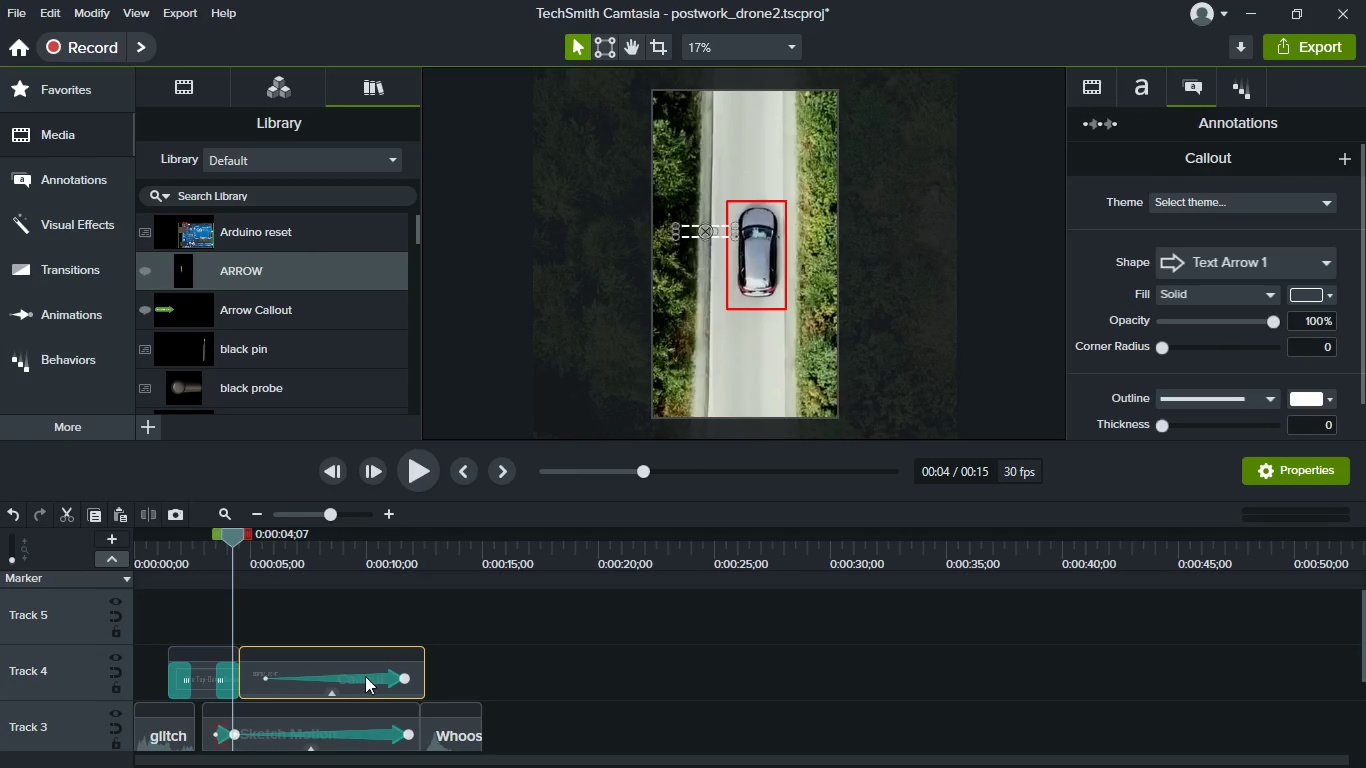 
left_click([366, 674])
 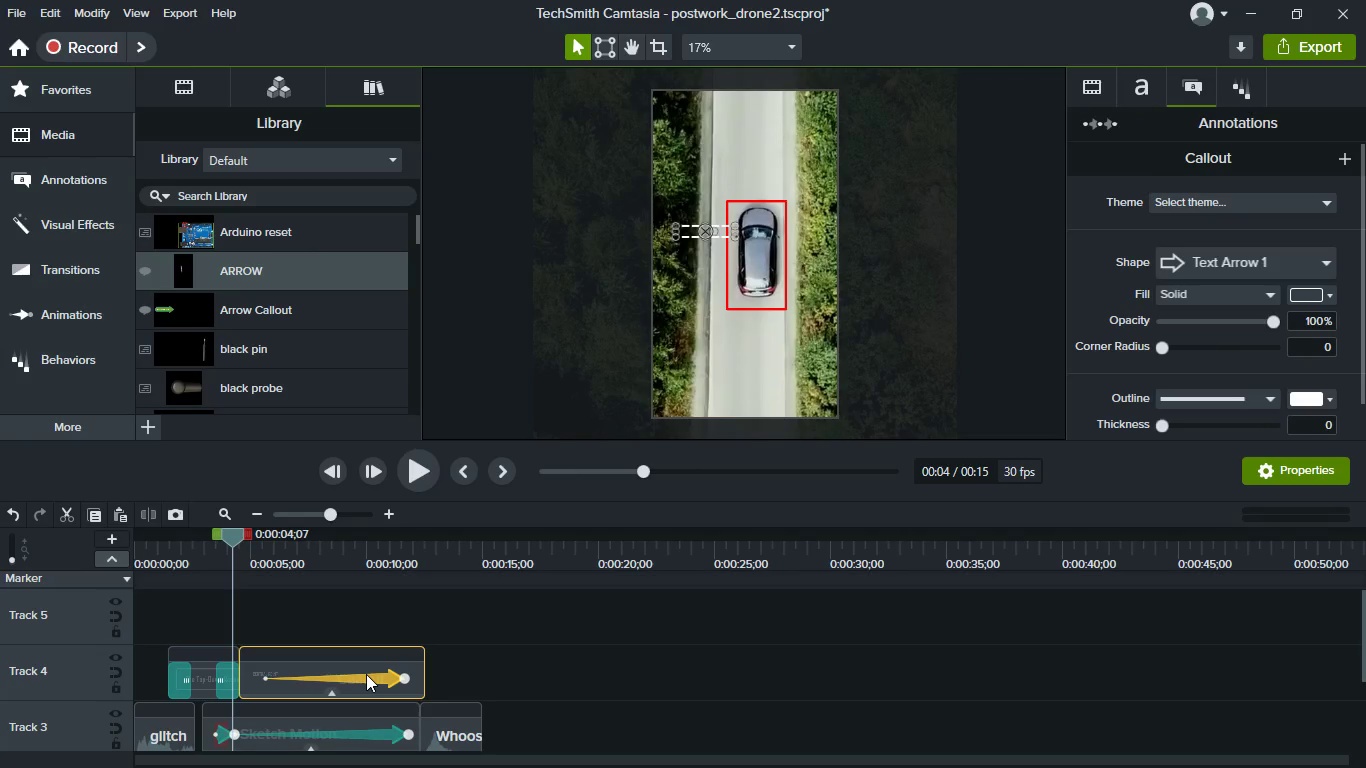 
key(Delete)
 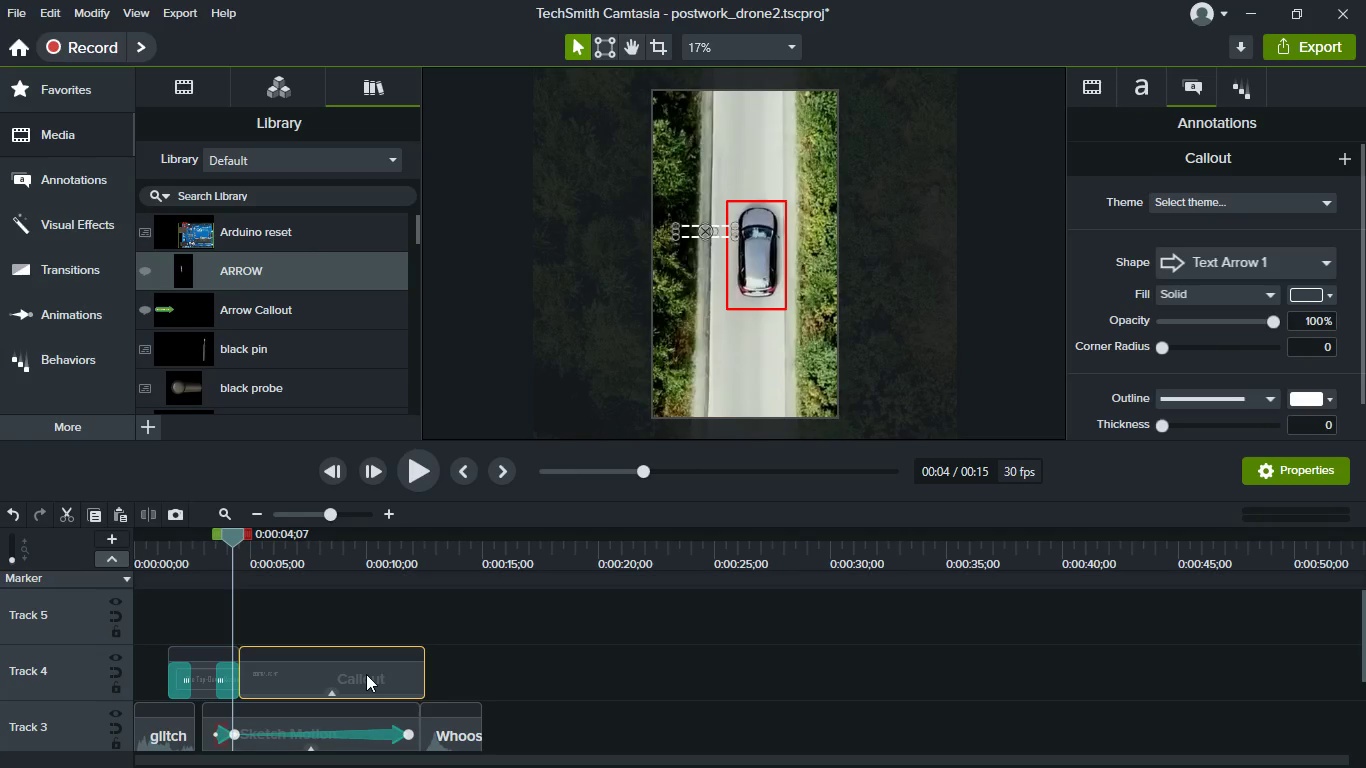 
key(Space)
 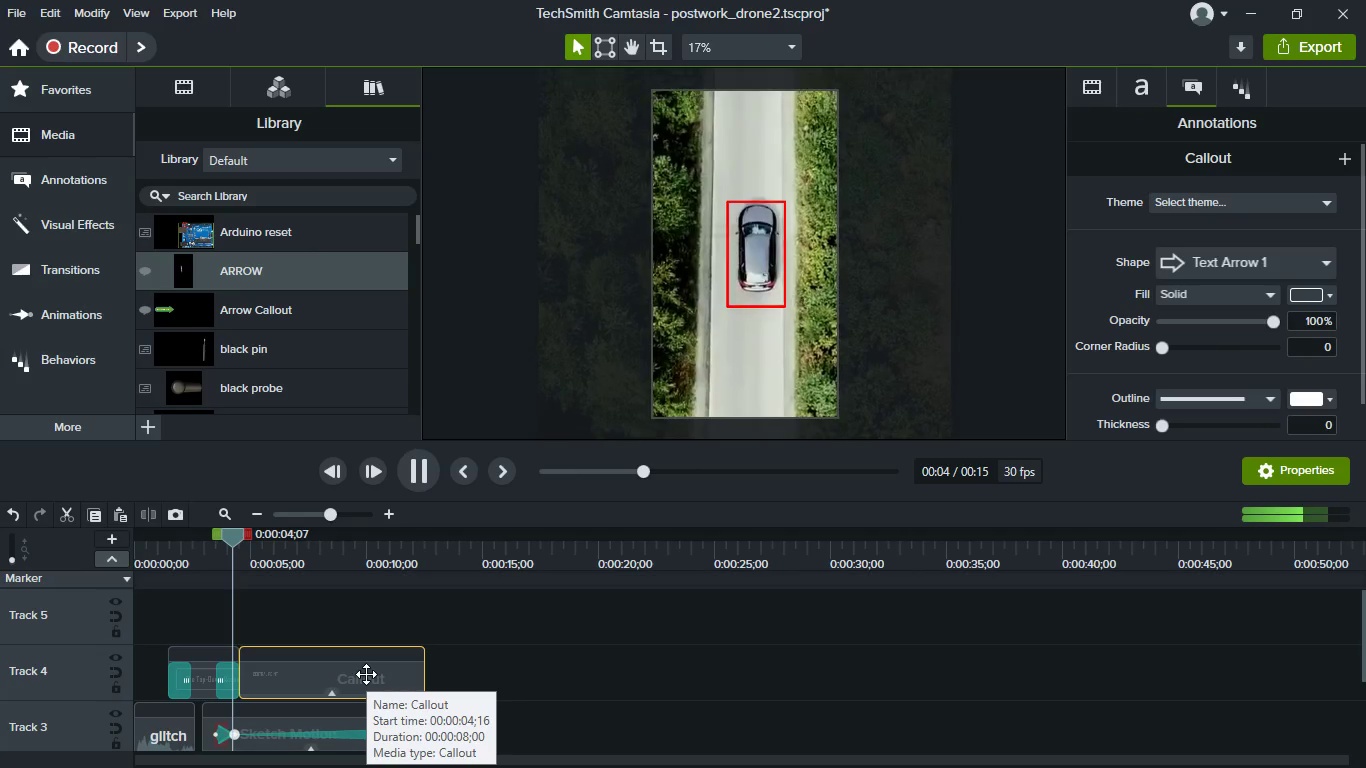 
key(Space)
 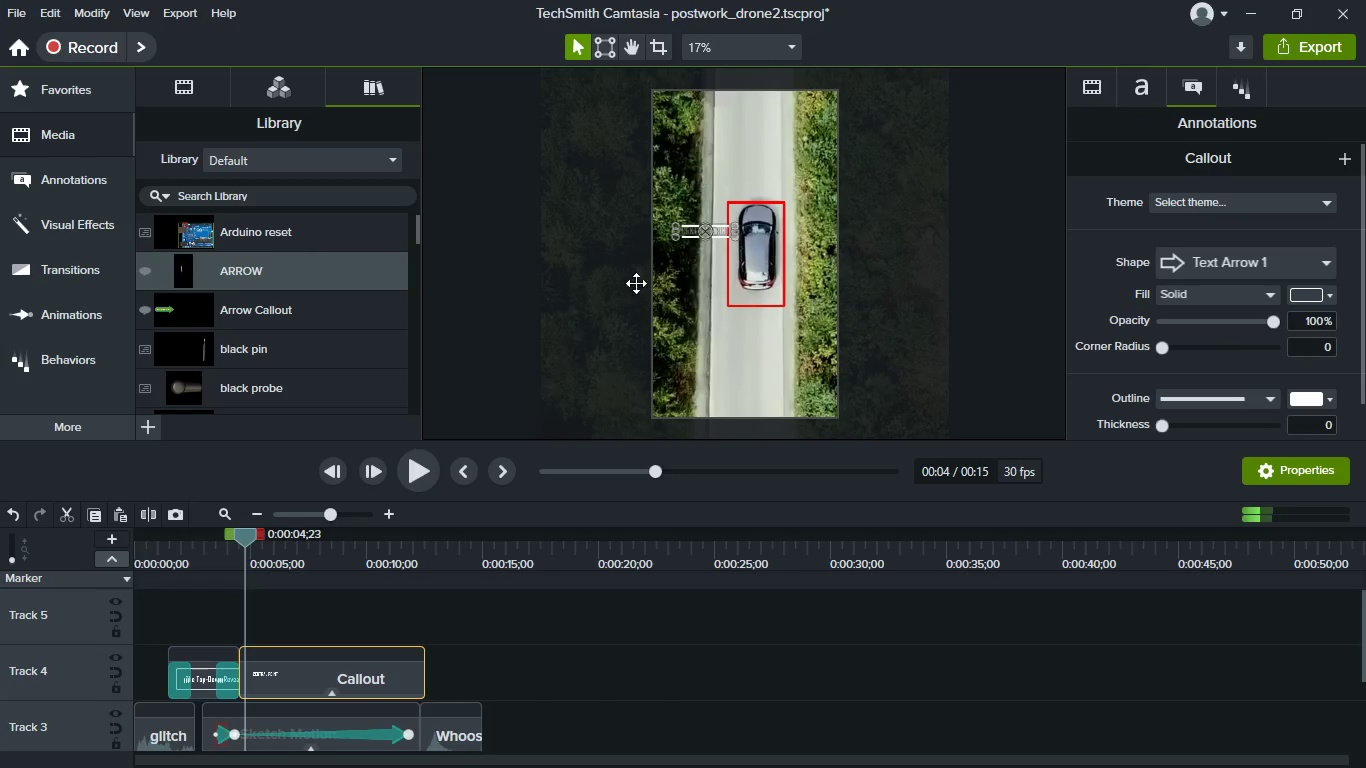 
scroll: coordinate [691, 243], scroll_direction: up, amount: 4.0
 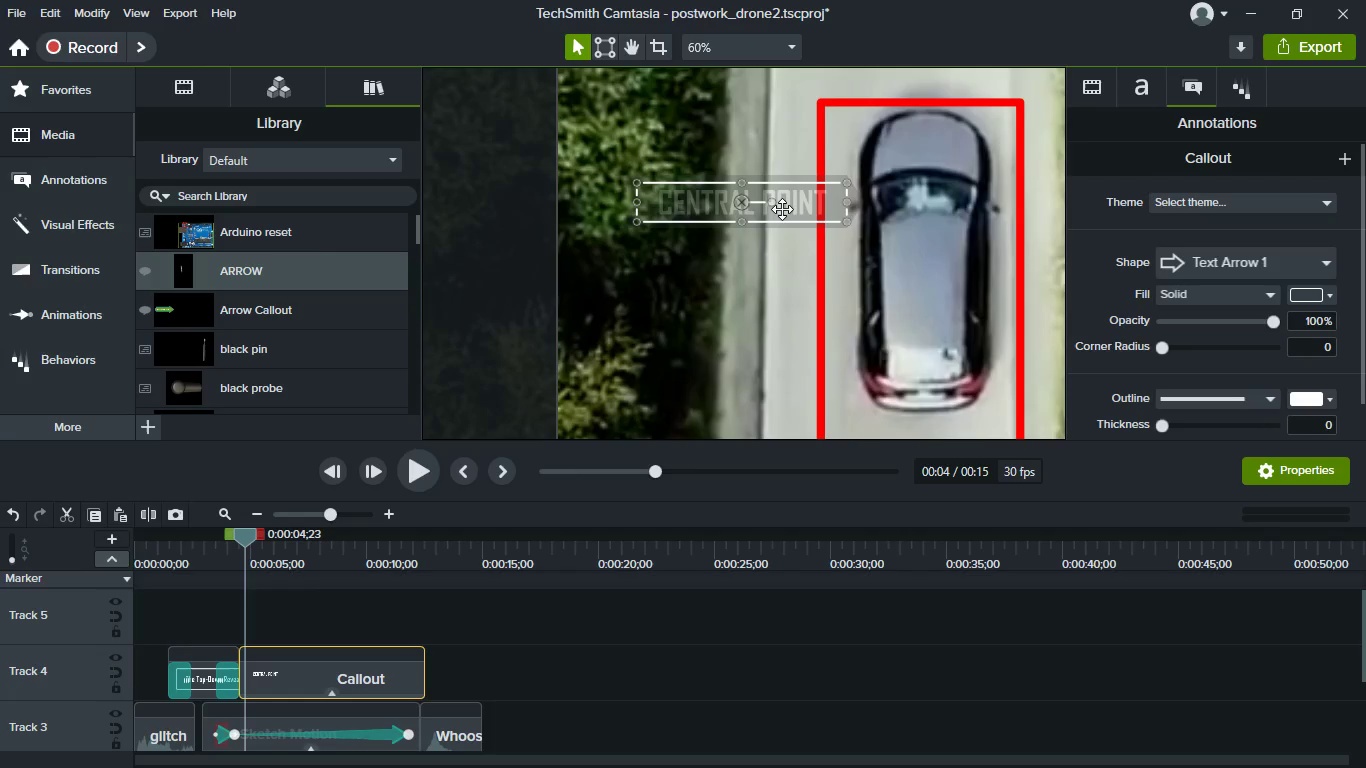 
double_click([782, 209])
 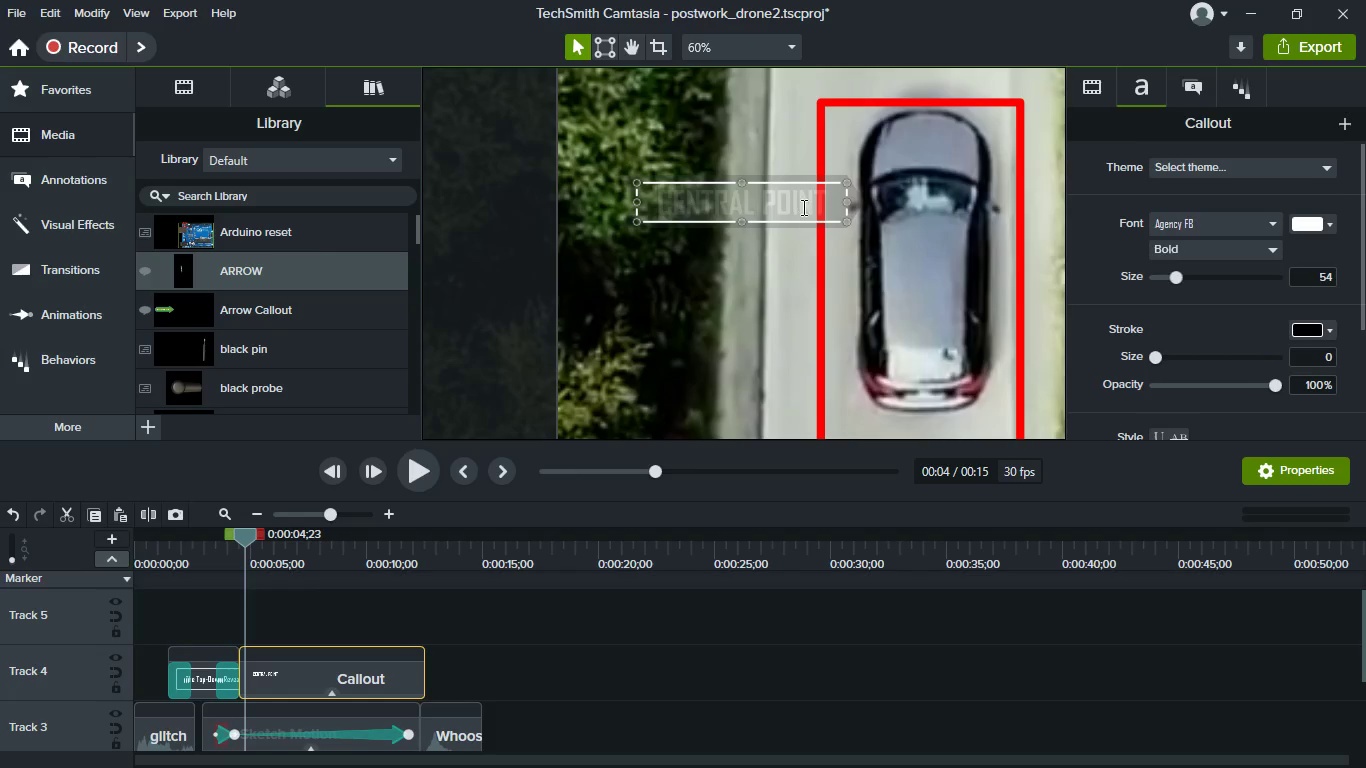 
double_click([802, 207])
 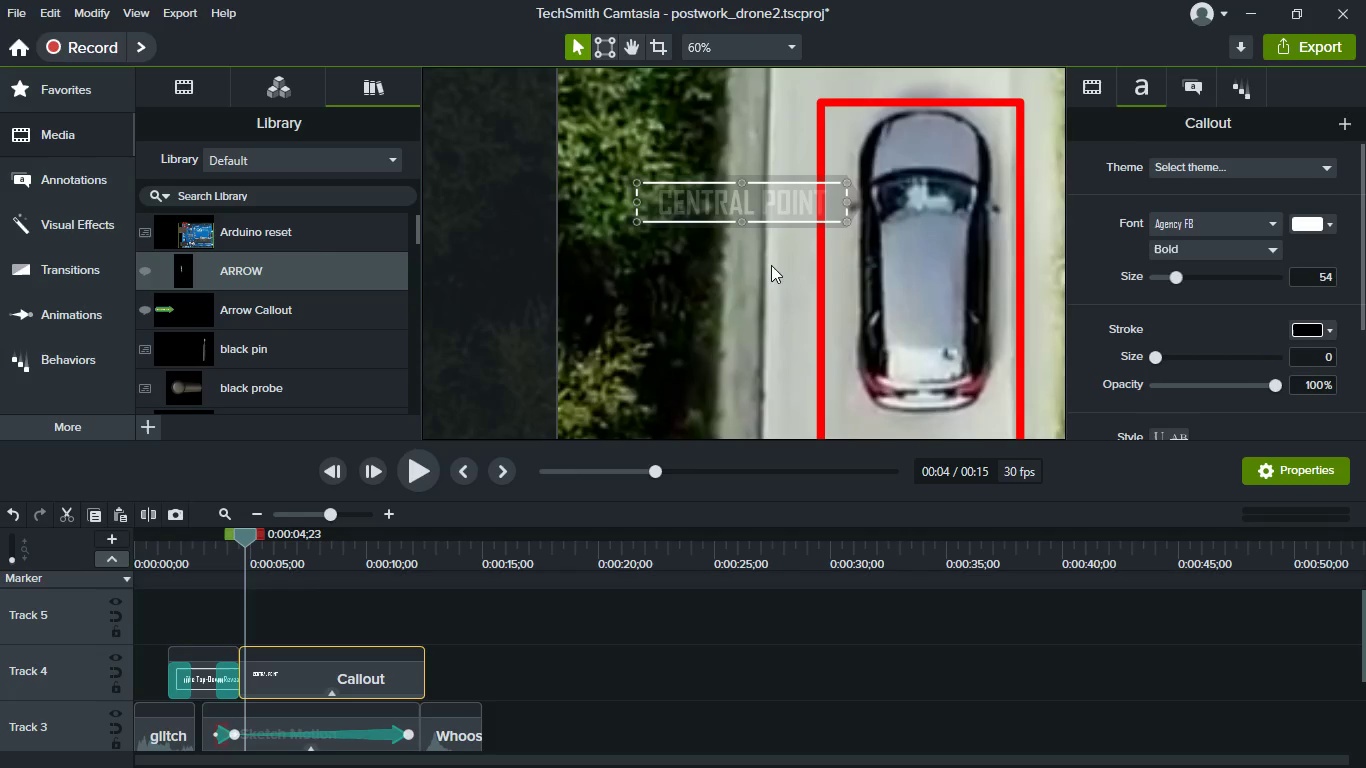 
left_click([771, 266])
 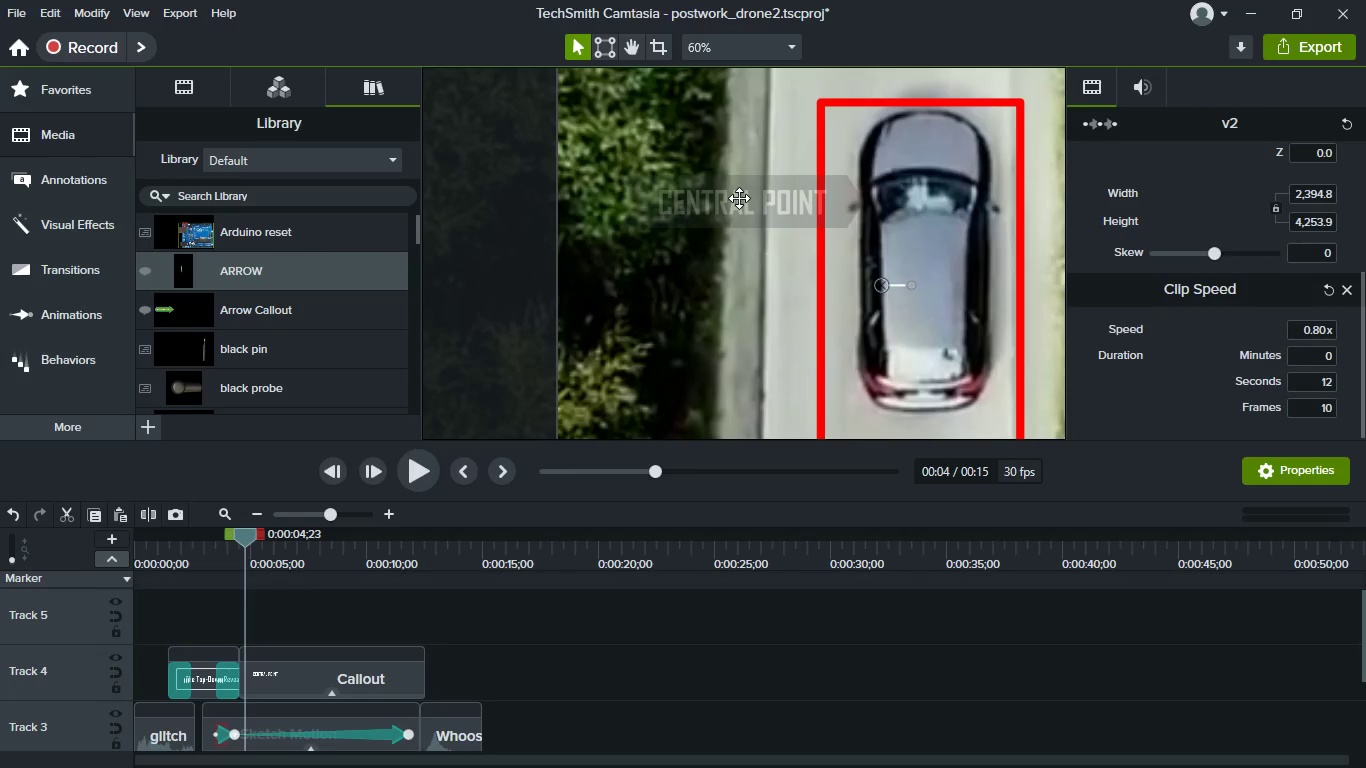 
double_click([739, 198])
 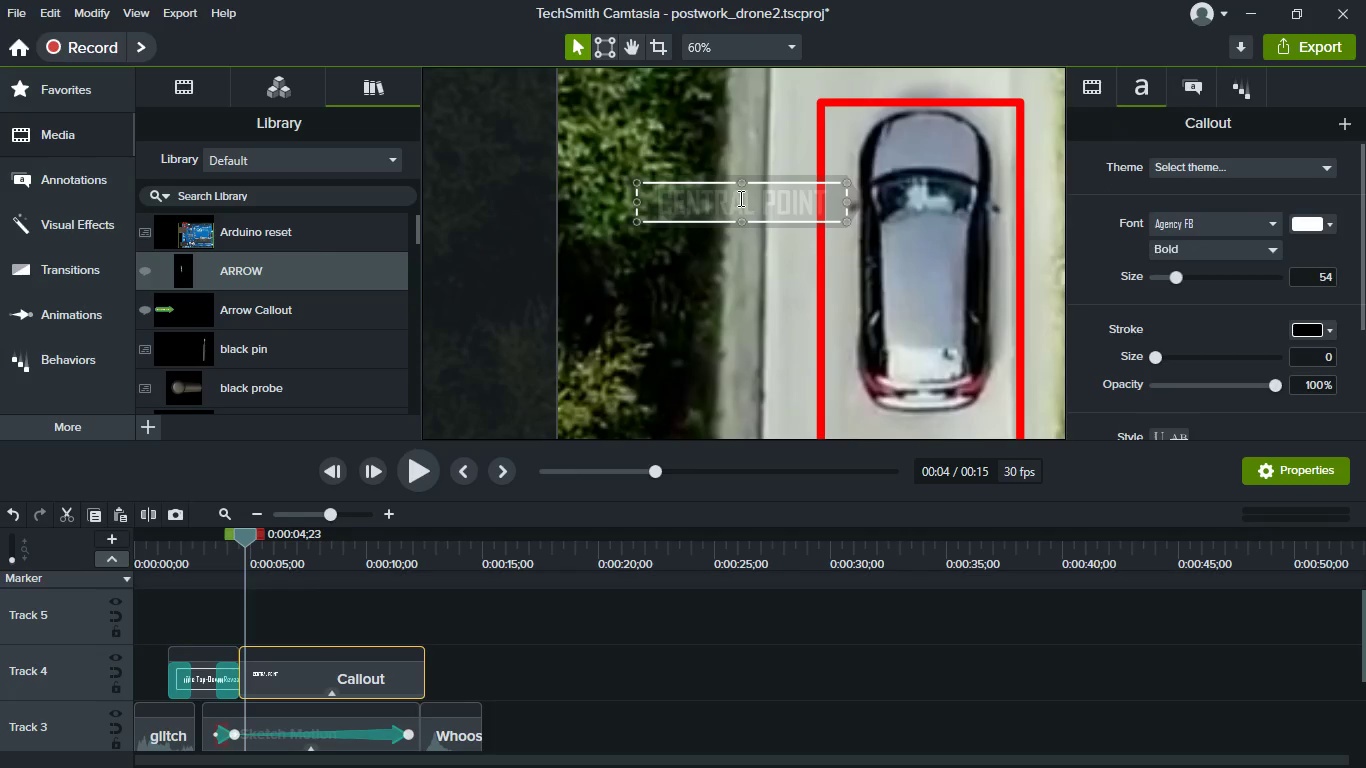 
type(focus point)
 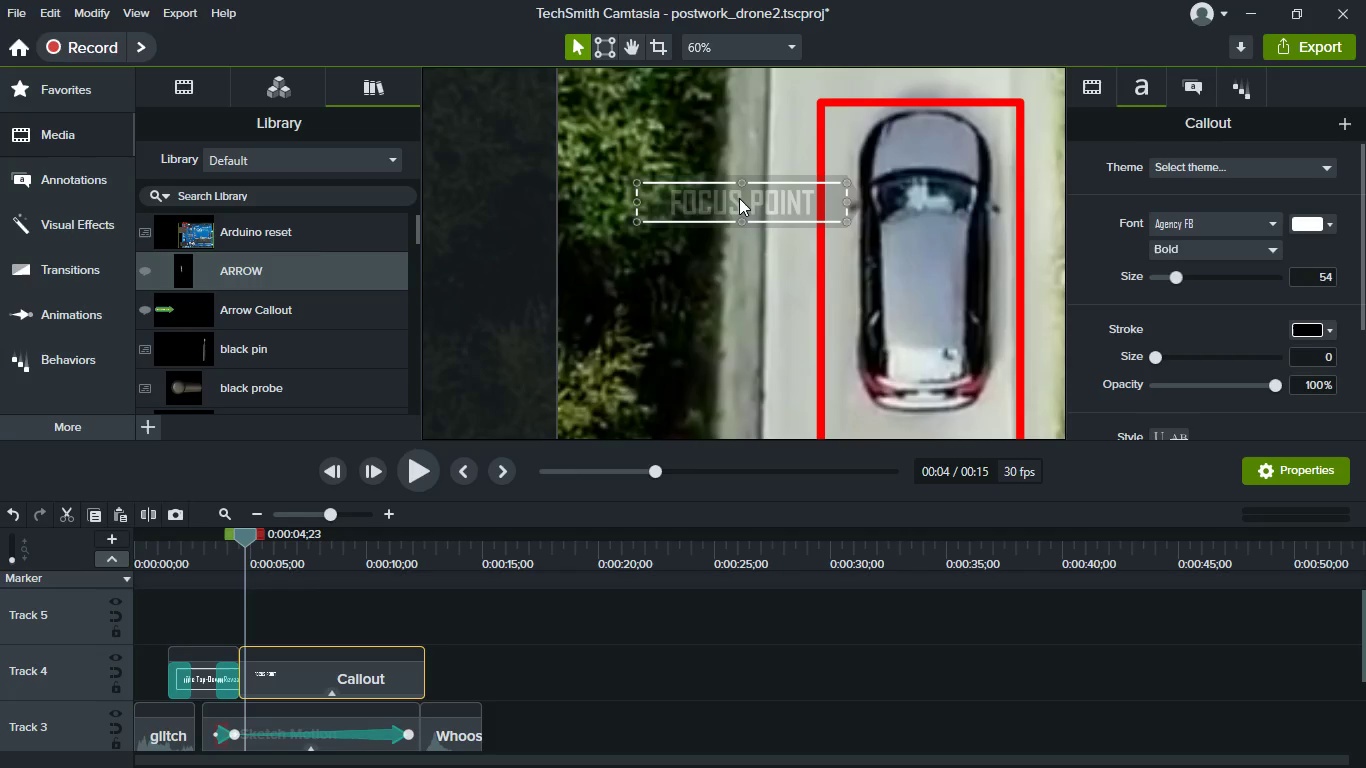 
key(Enter)
 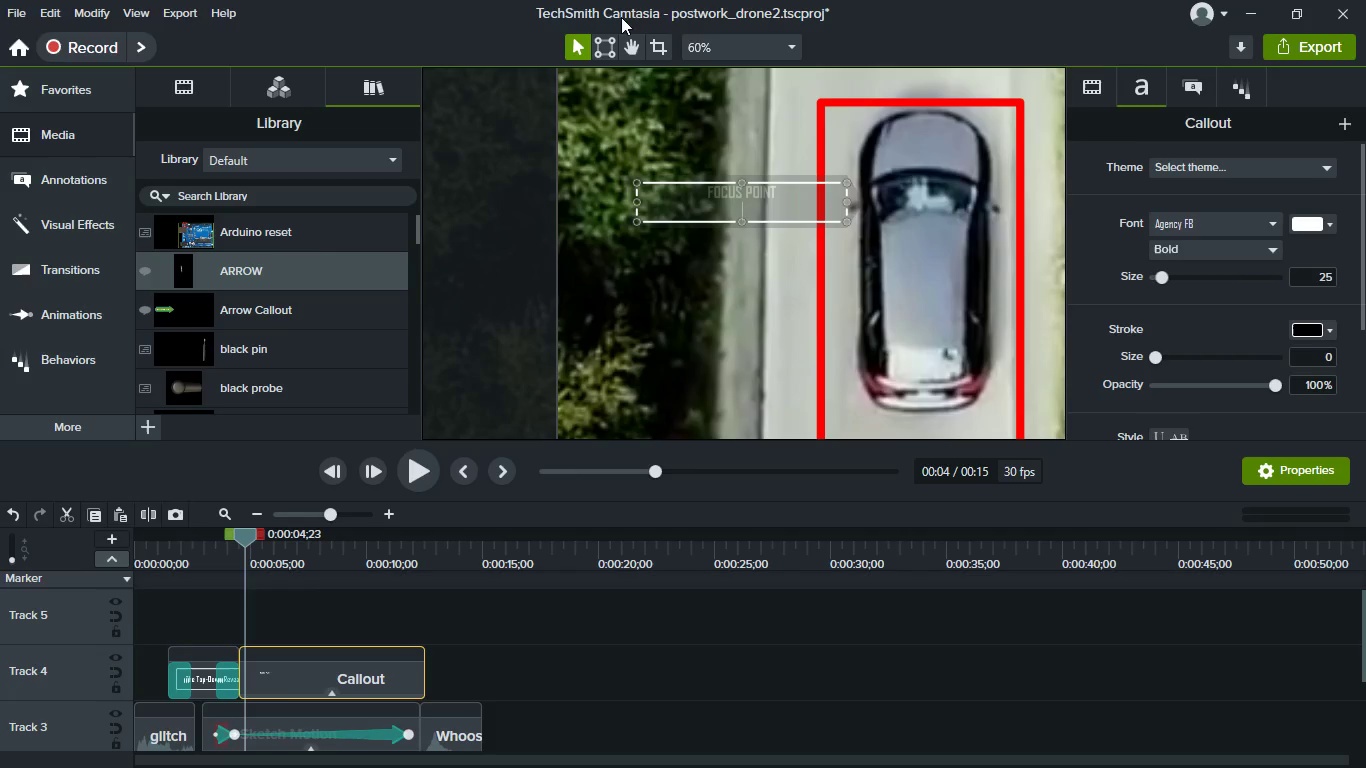 
left_click([710, 37])
 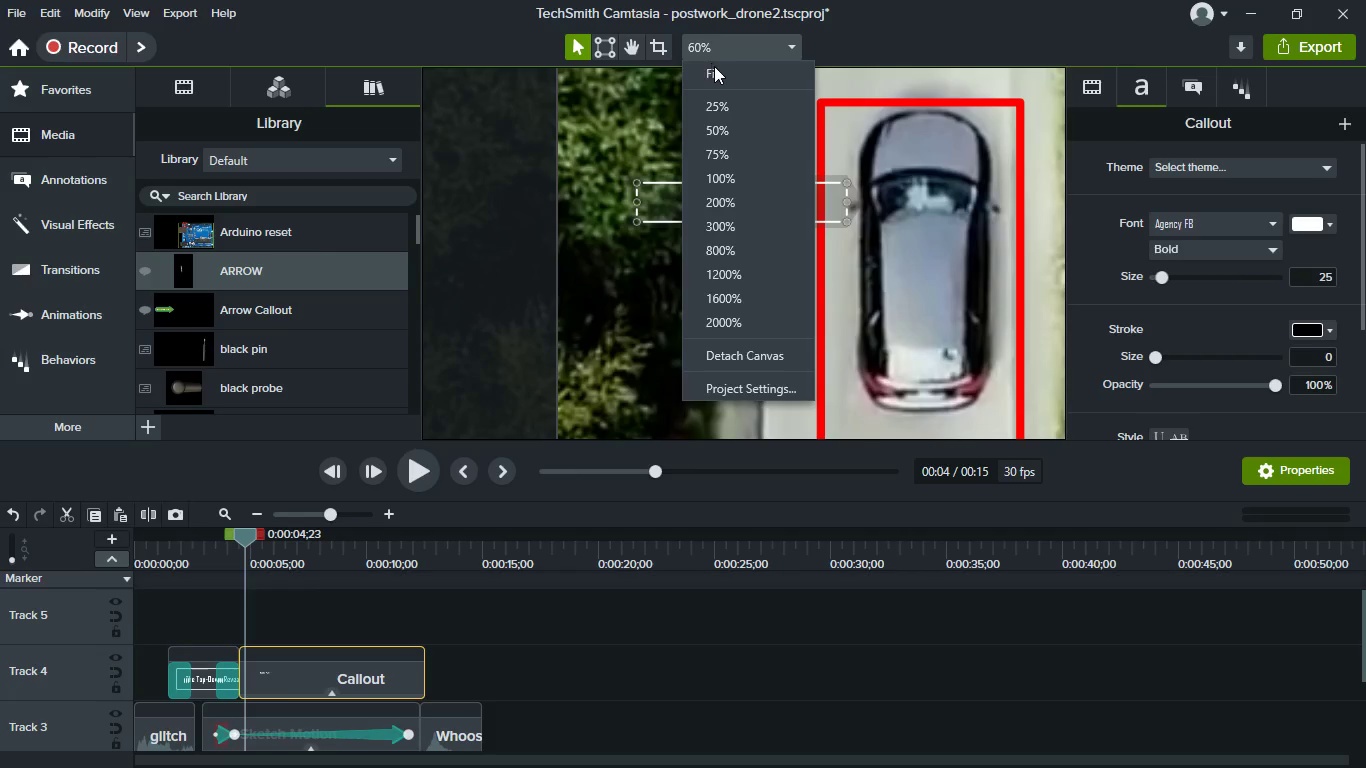 
left_click([714, 66])
 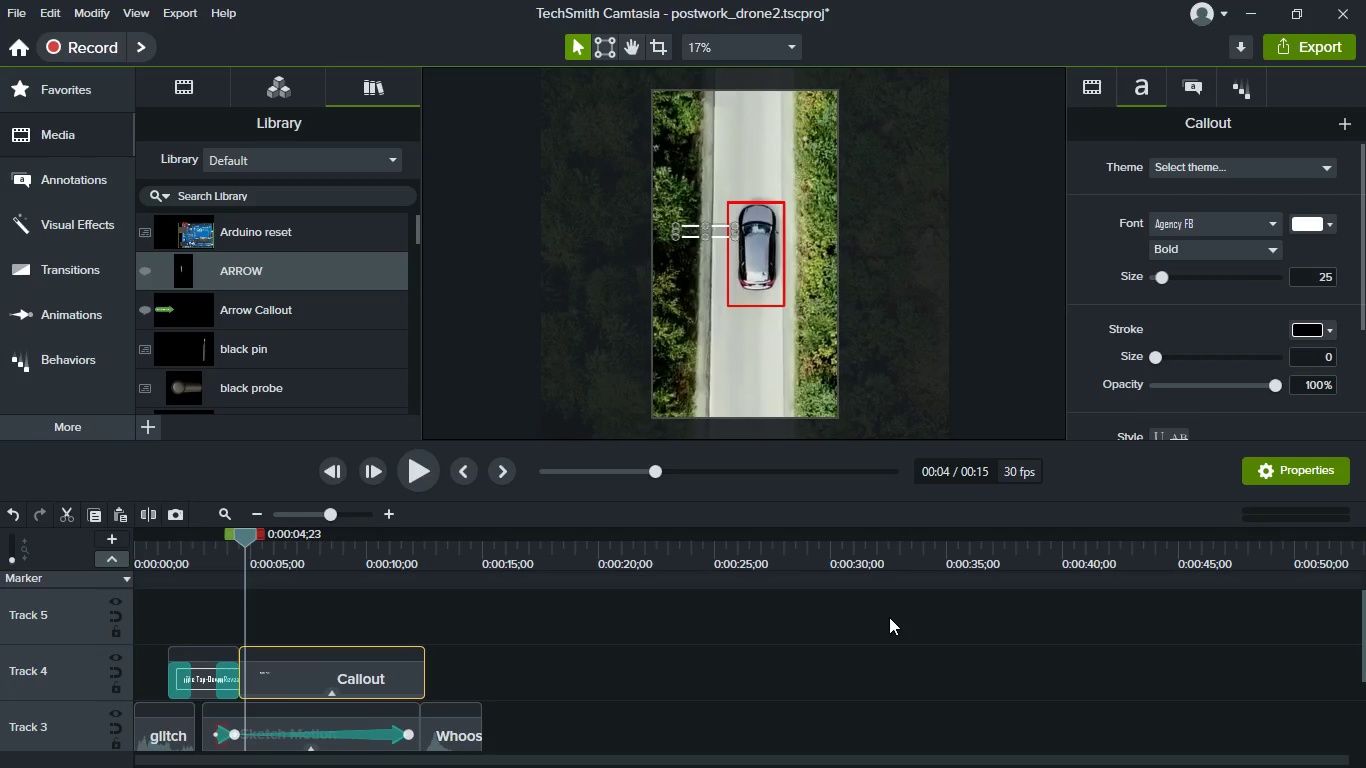 
key(Space)
 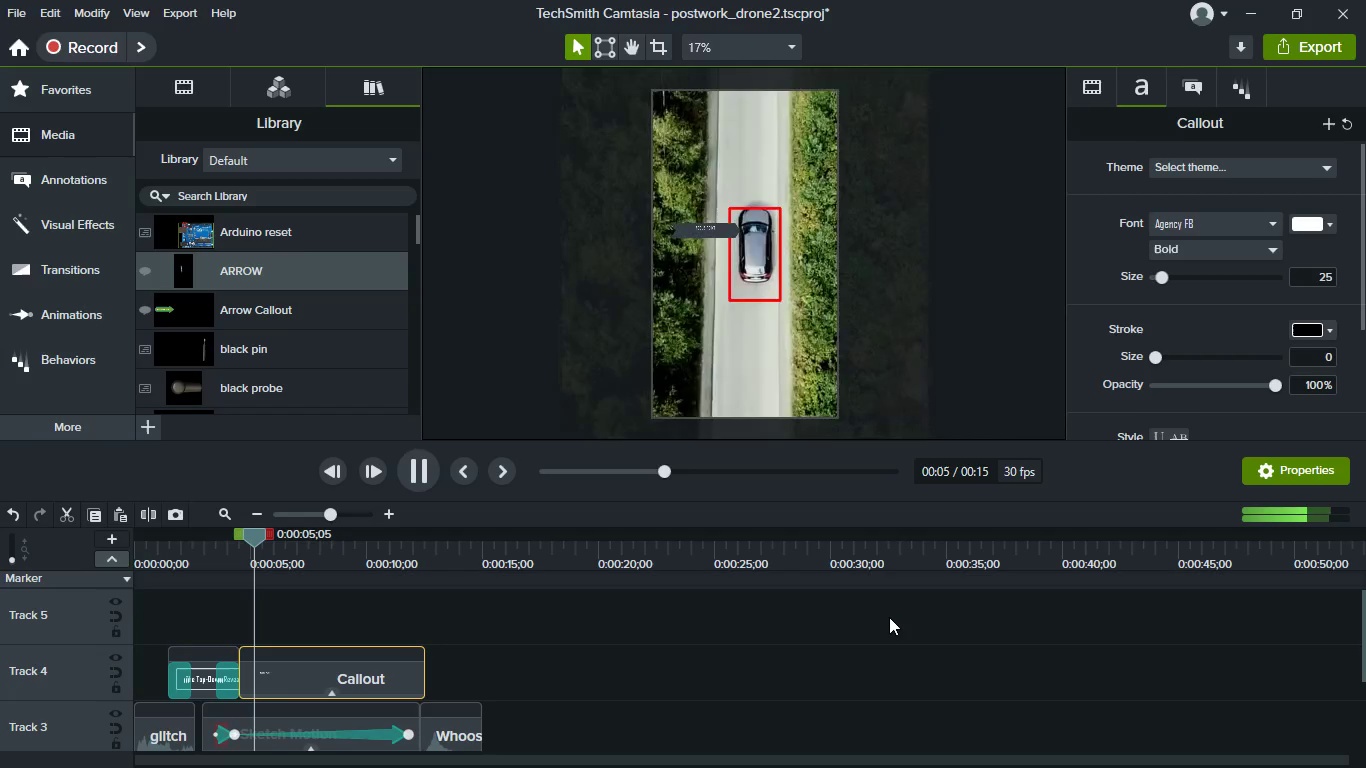 
key(Space)
 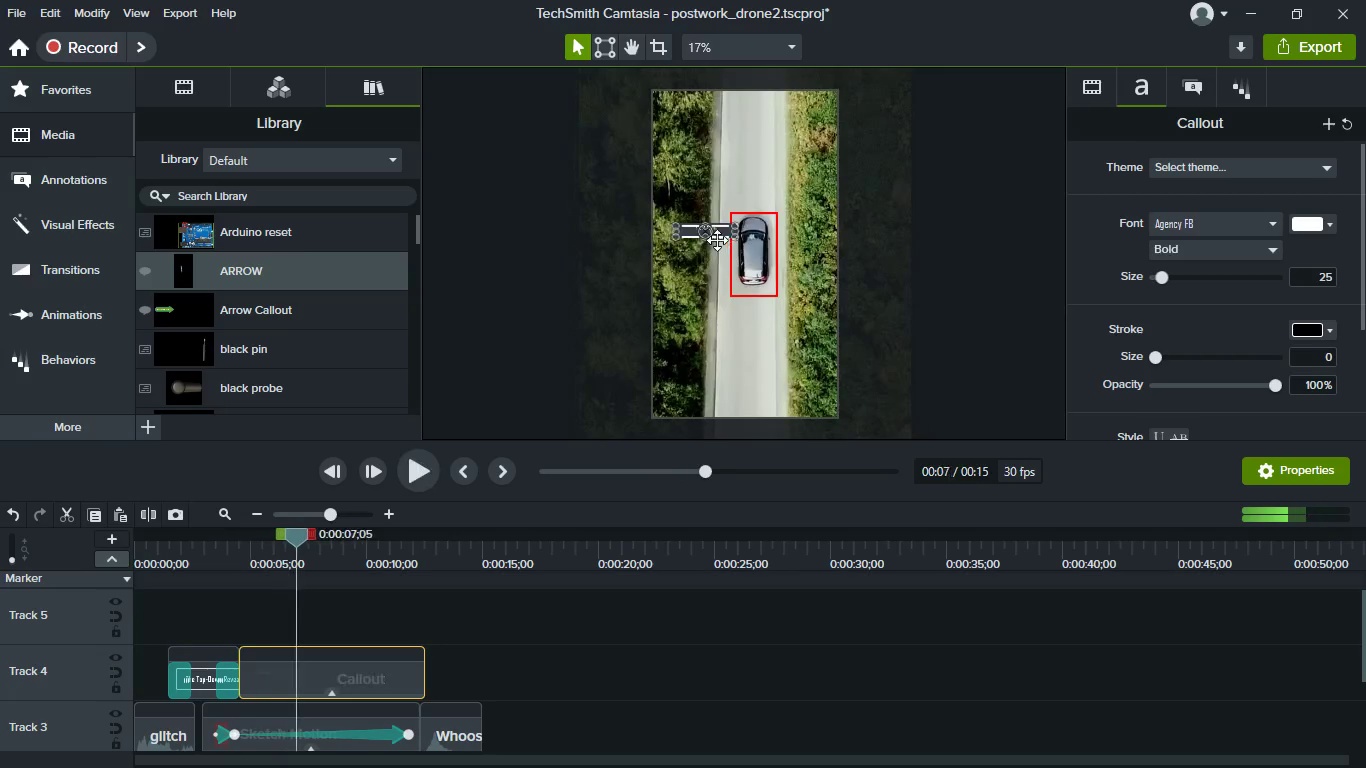 
scroll: coordinate [717, 238], scroll_direction: up, amount: 4.0
 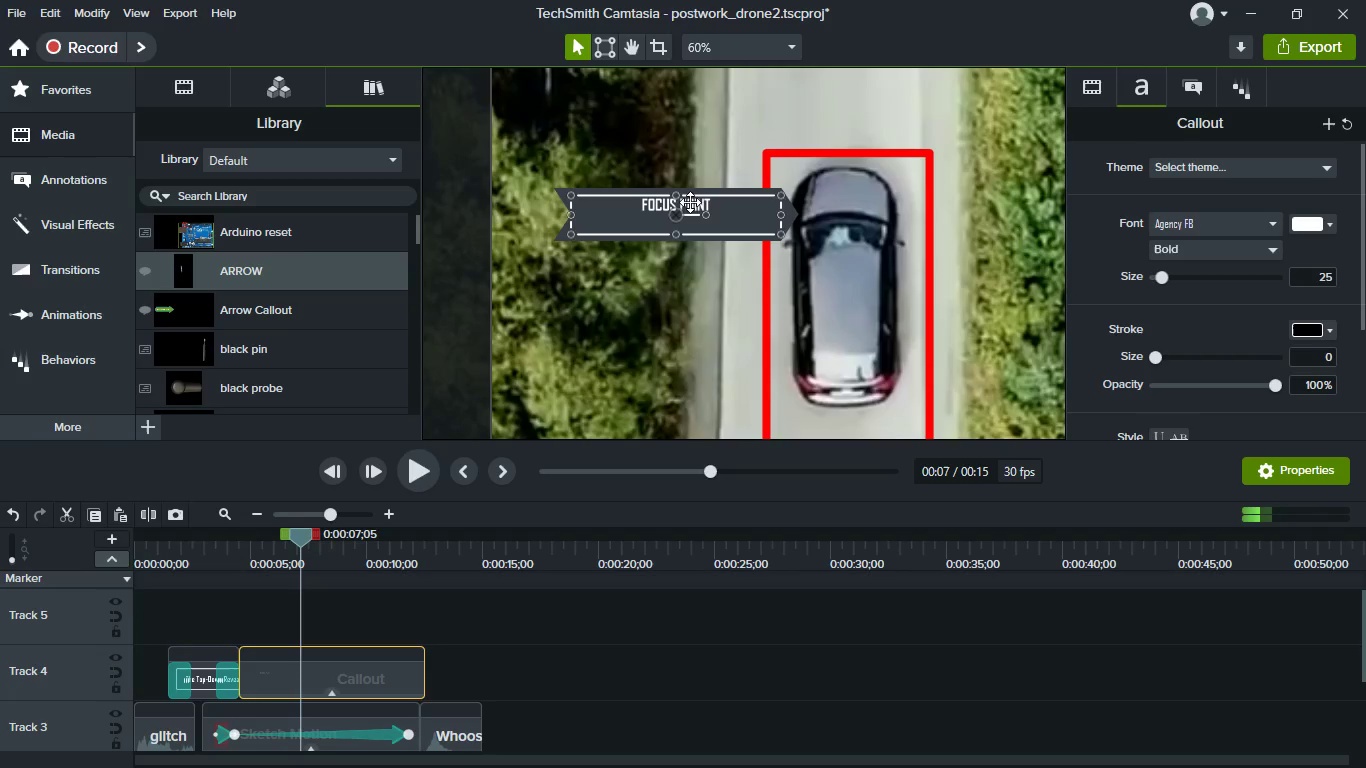 
double_click([690, 202])
 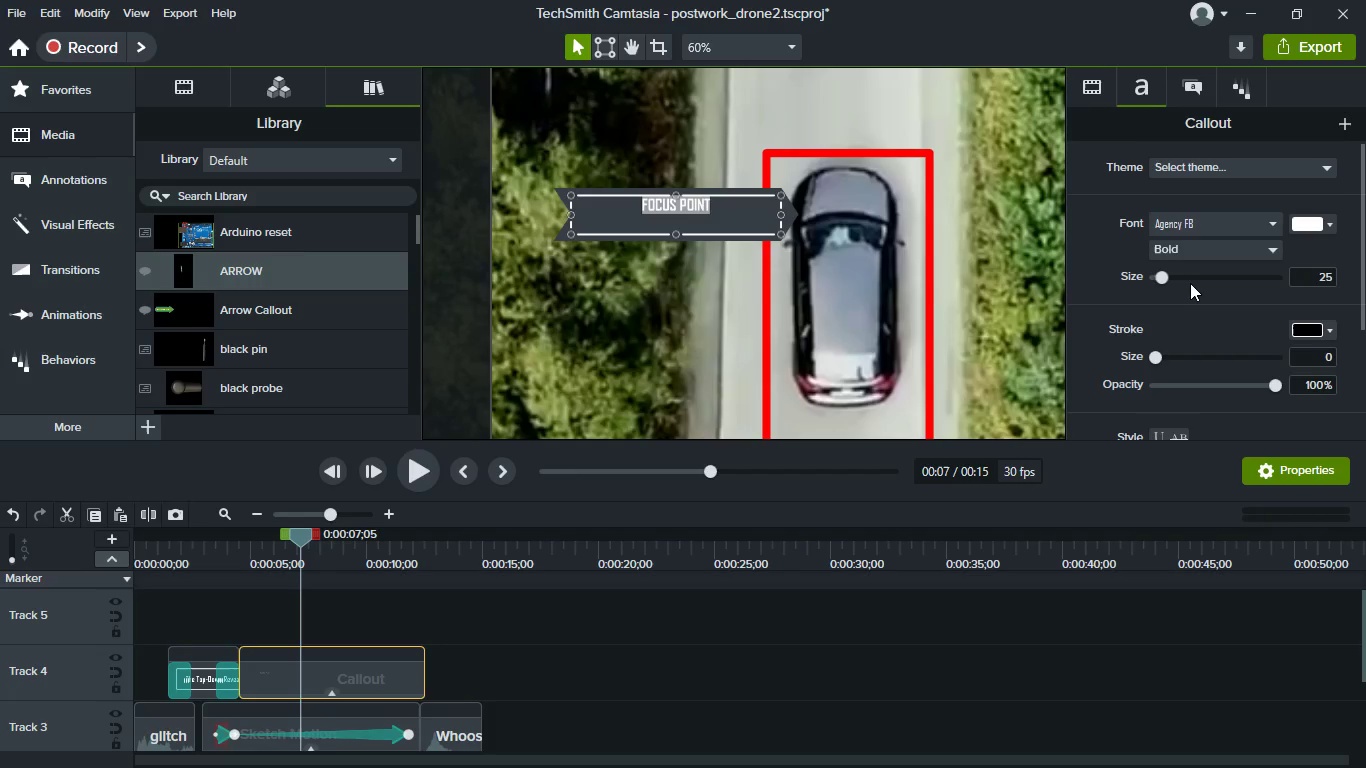 
wait(5.09)
 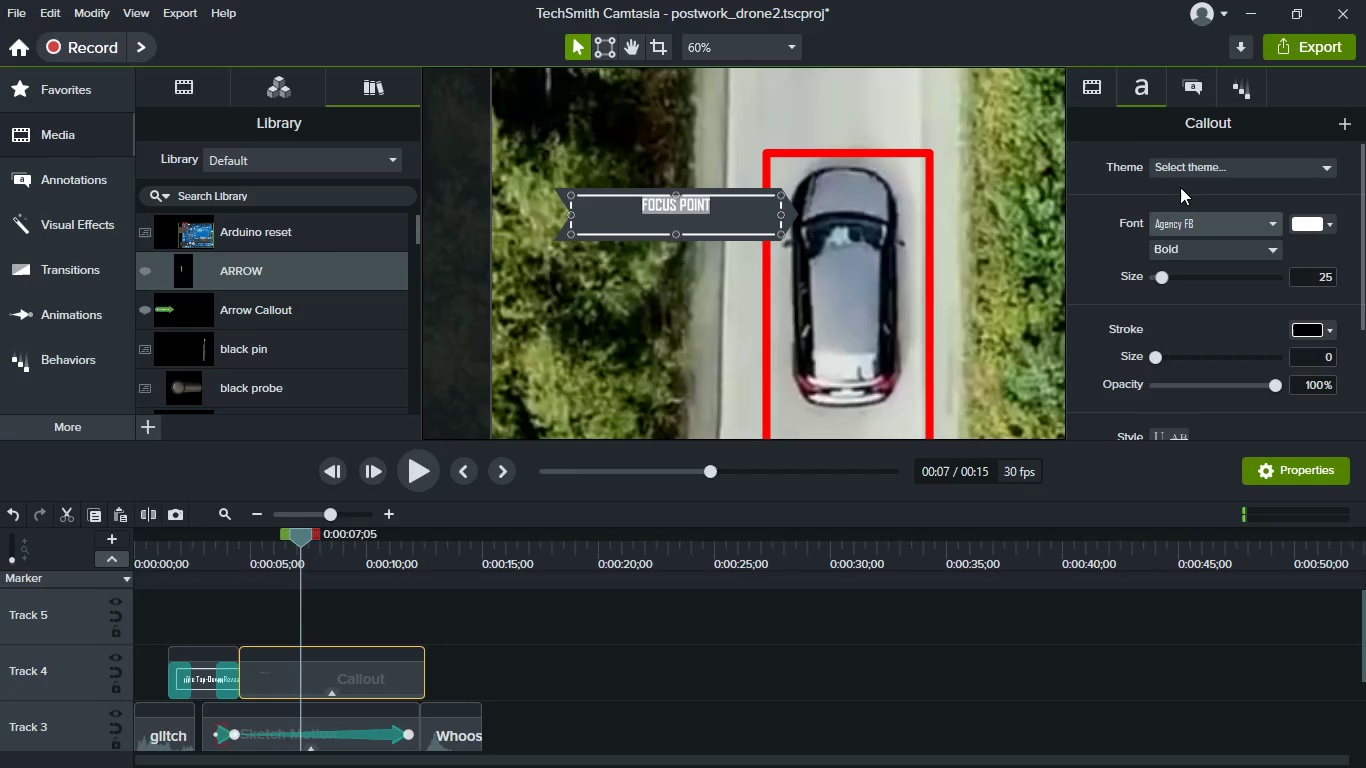 
left_click([1184, 278])
 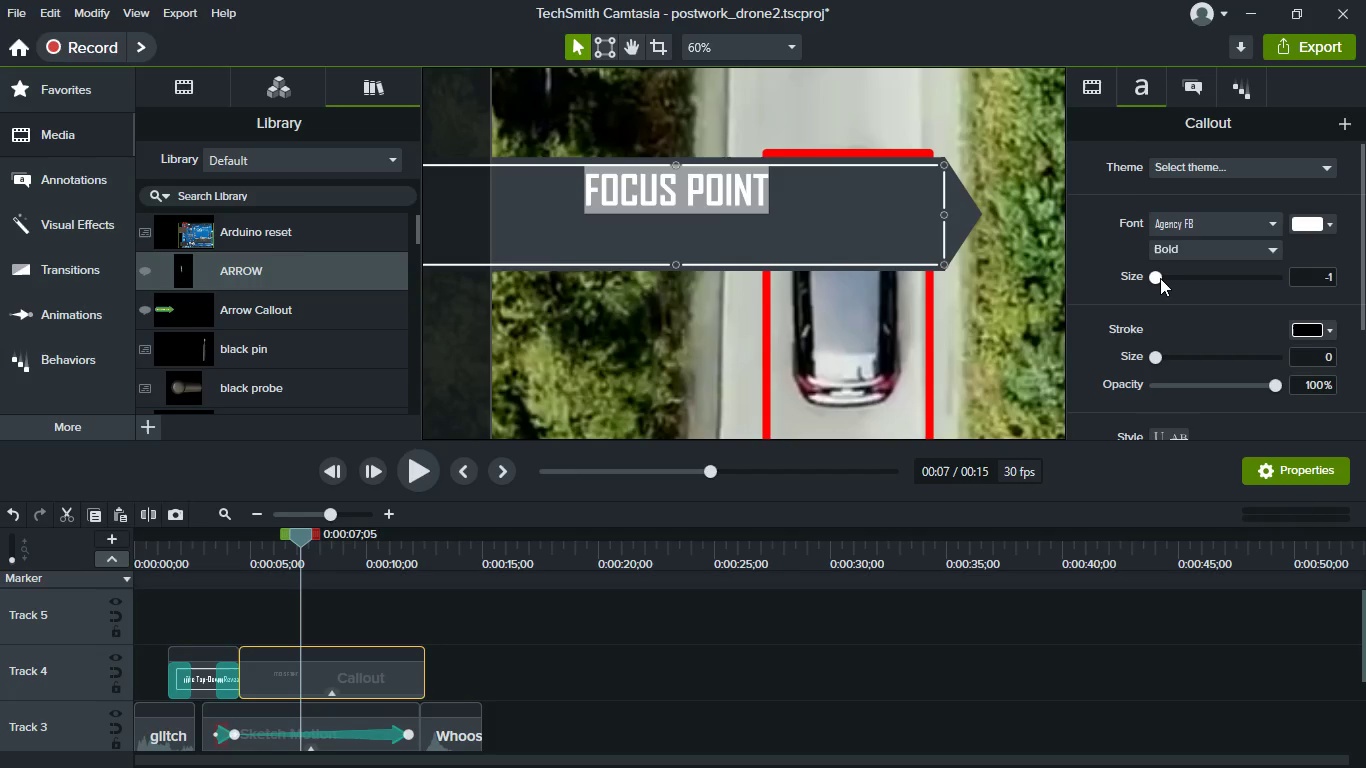 
key(Control+Z)
 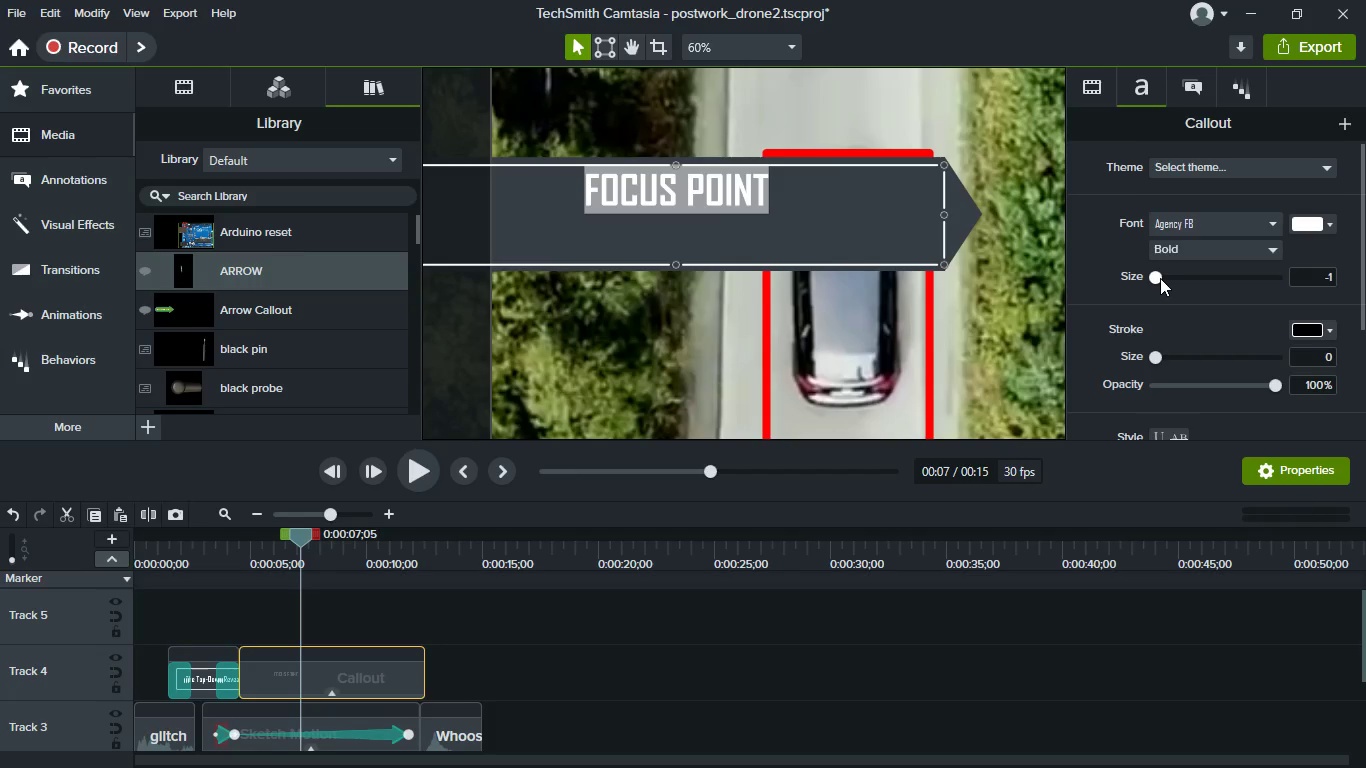 
key(Control+Z)
 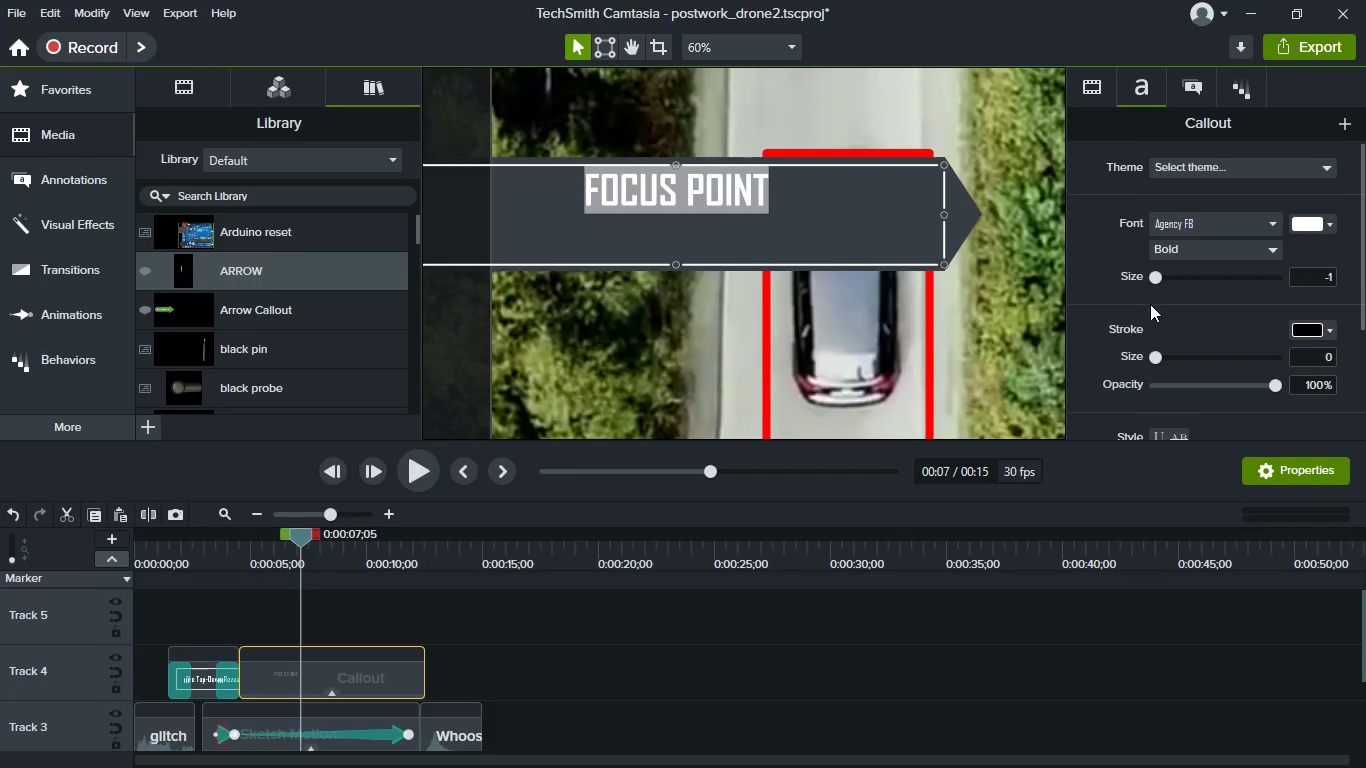 
key(Control+Z)
 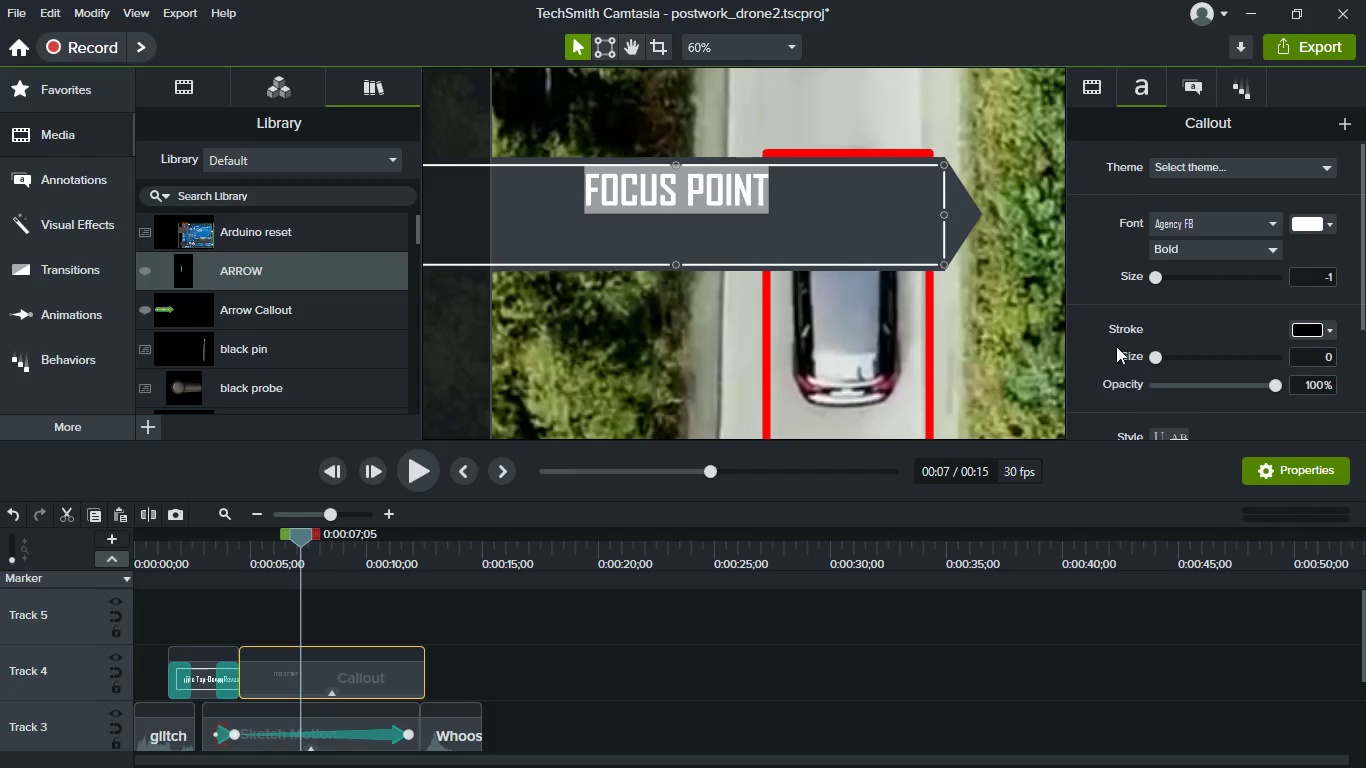 
key(Control+Z)
 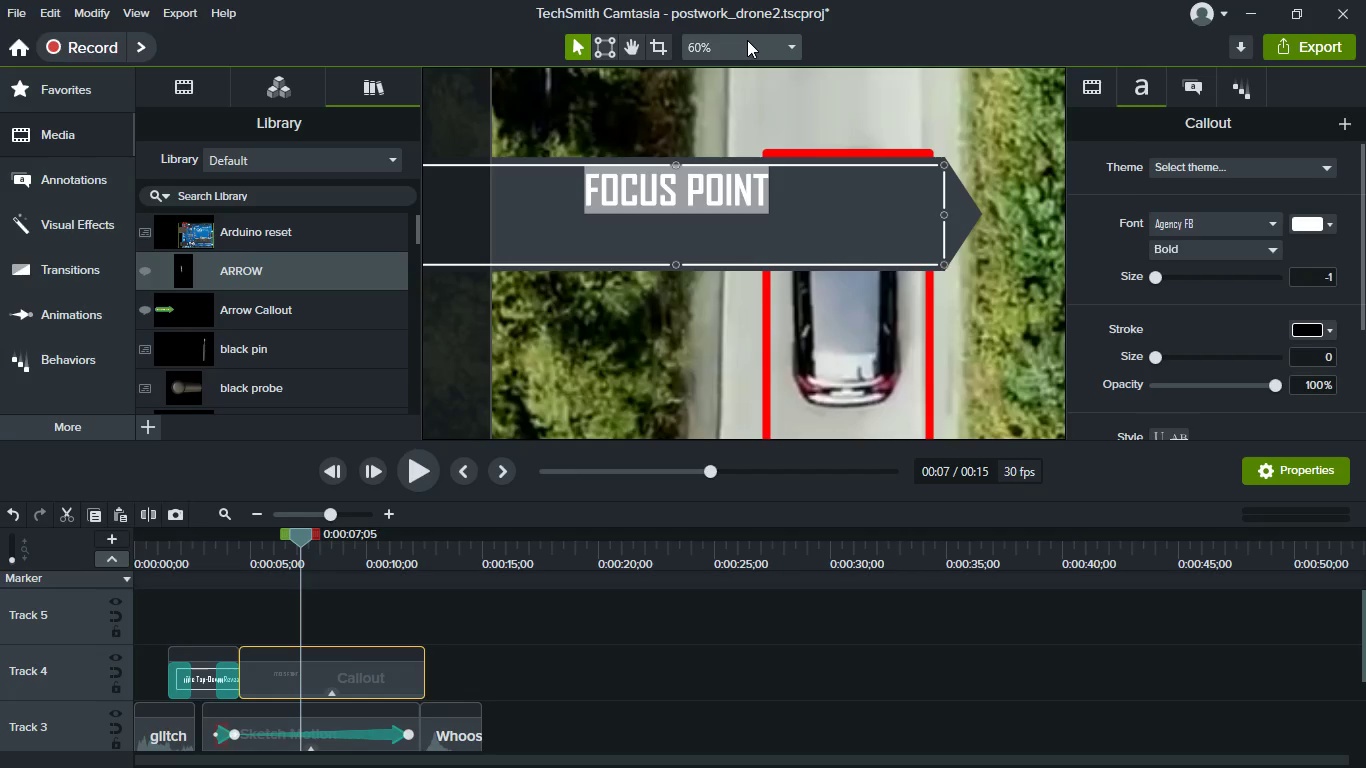 
left_click([747, 40])
 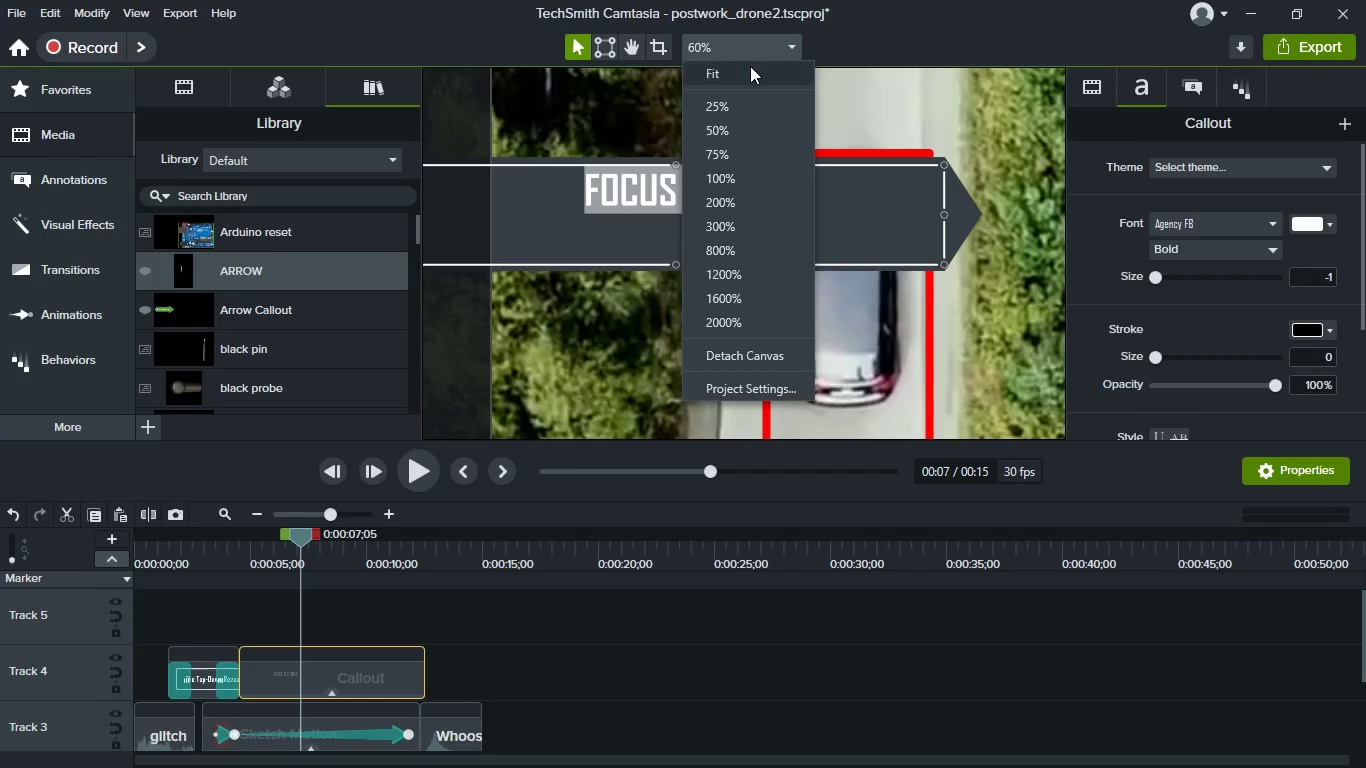 
left_click([751, 68])
 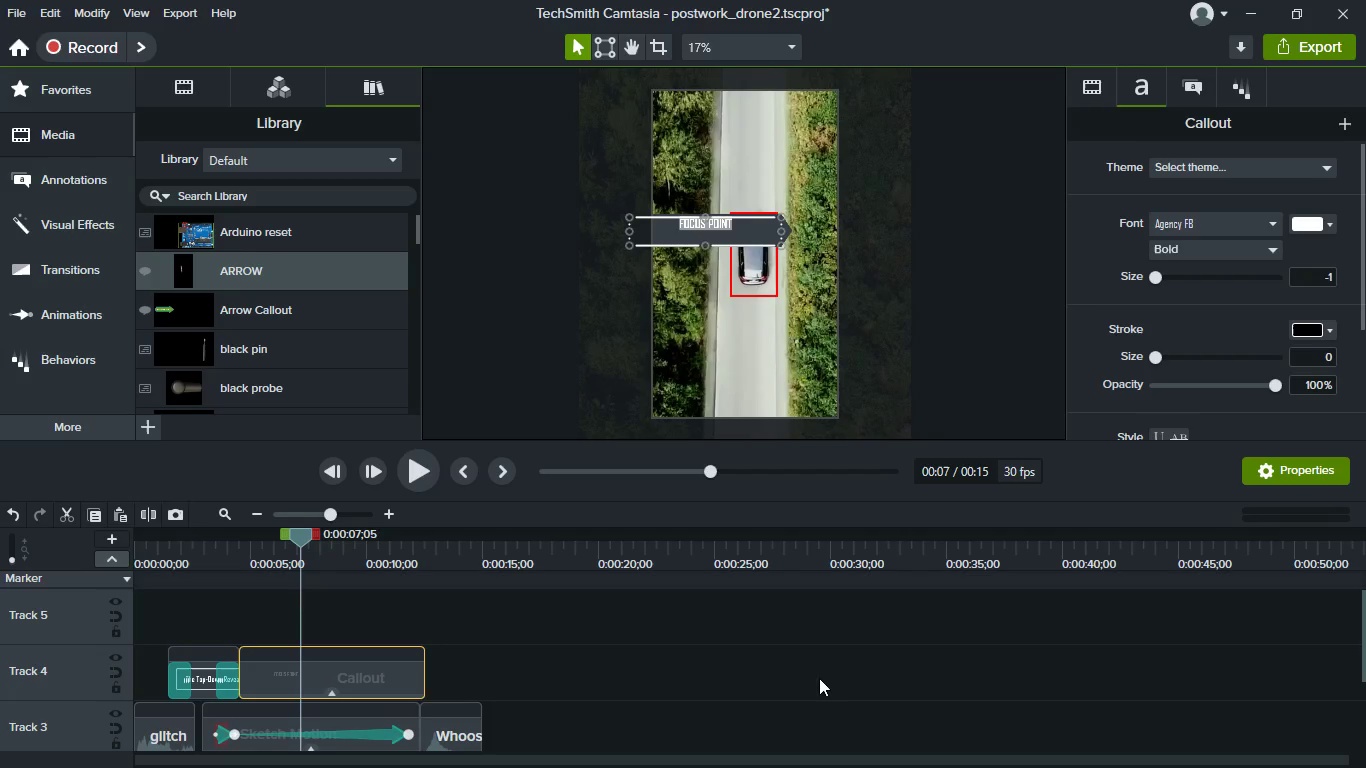 
left_click([819, 678])
 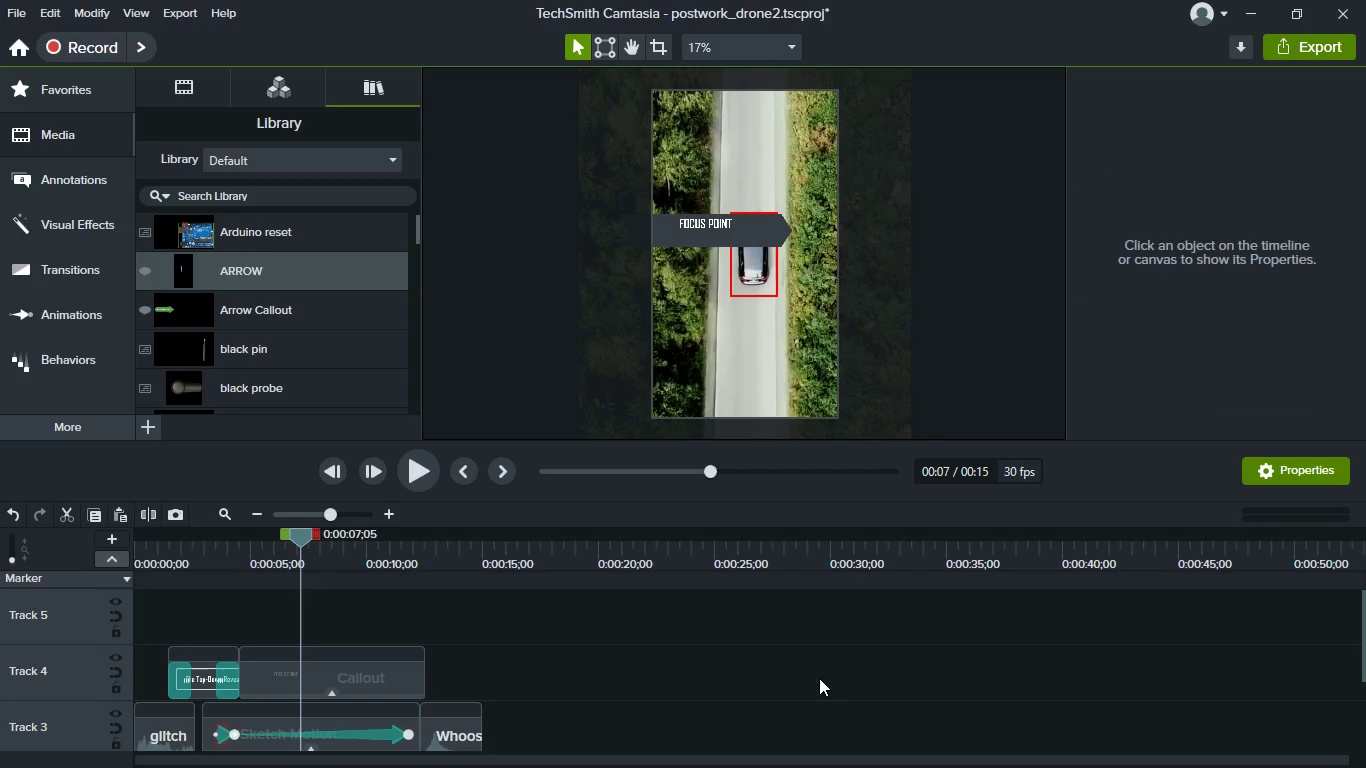 
key(Control+Z)
 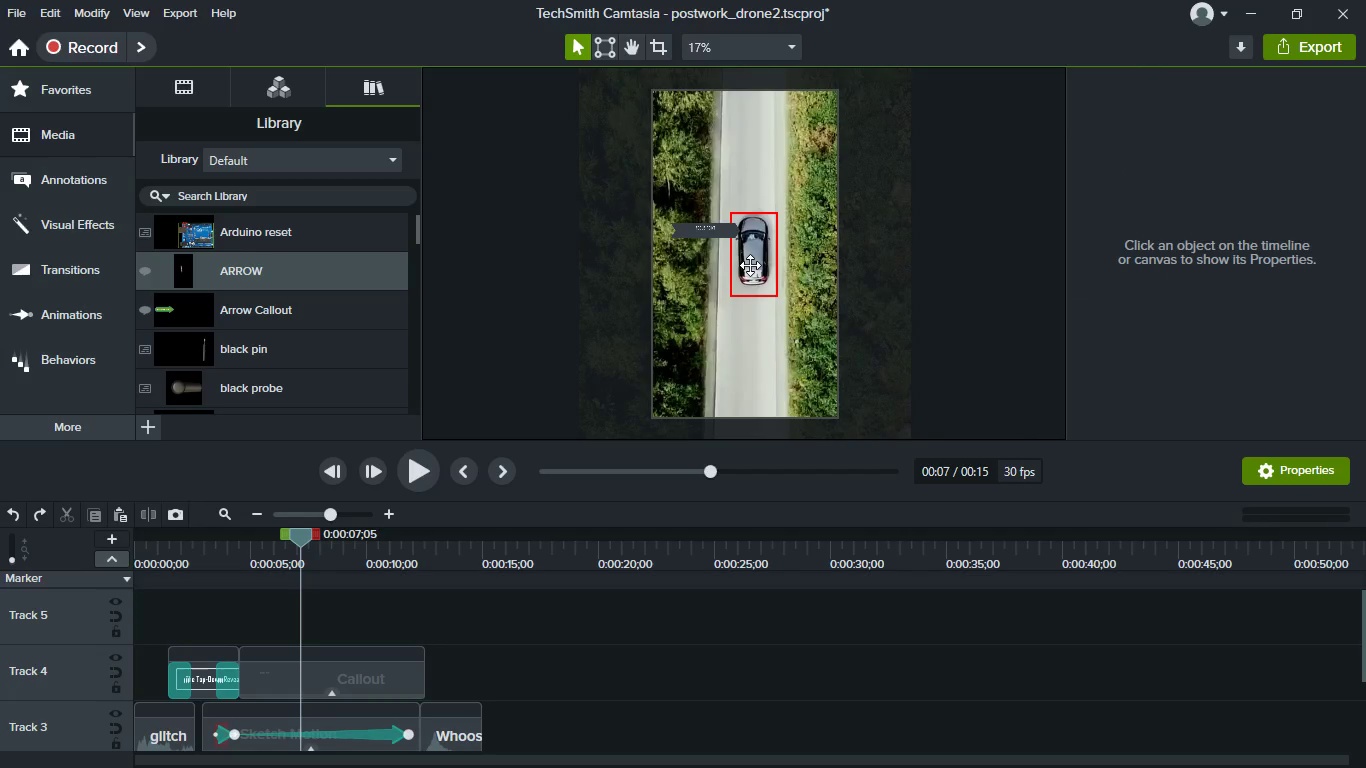 
scroll: coordinate [750, 265], scroll_direction: up, amount: 4.0
 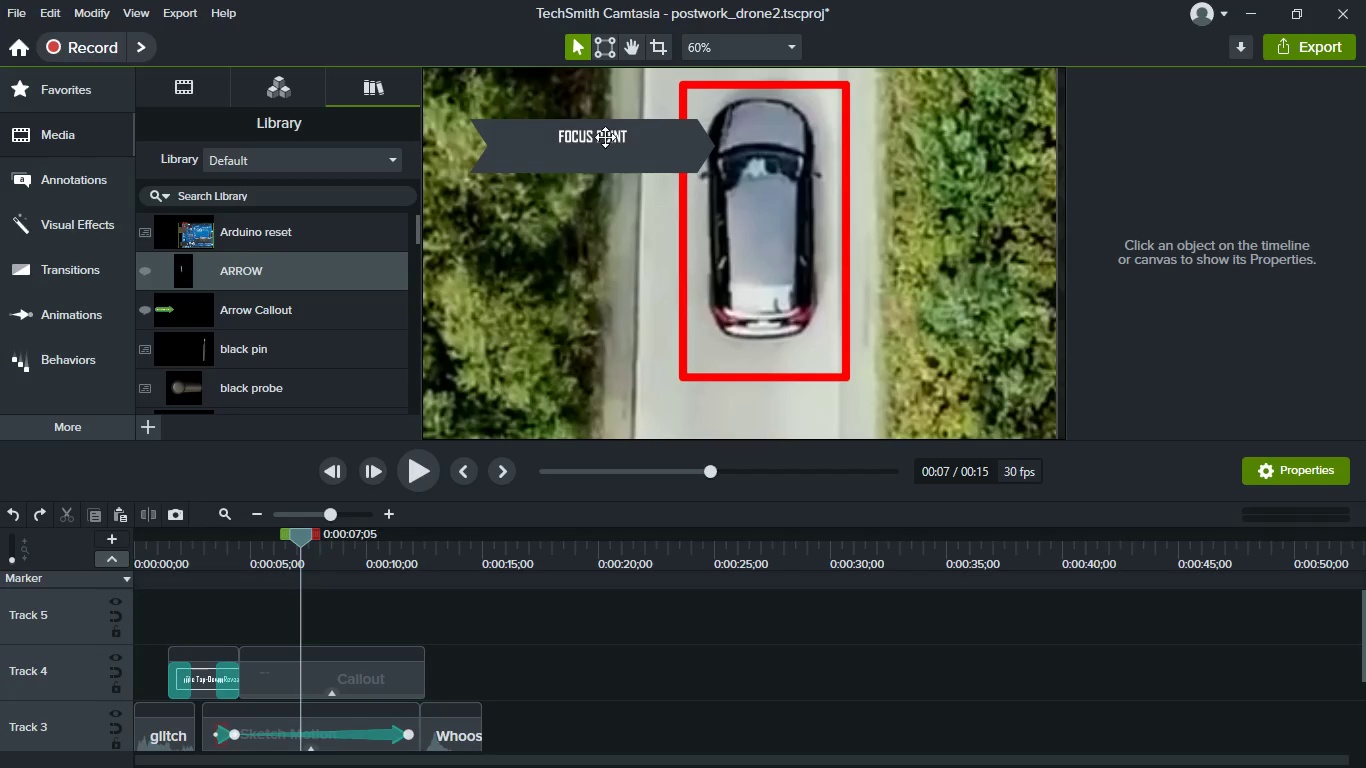 
left_click([605, 137])
 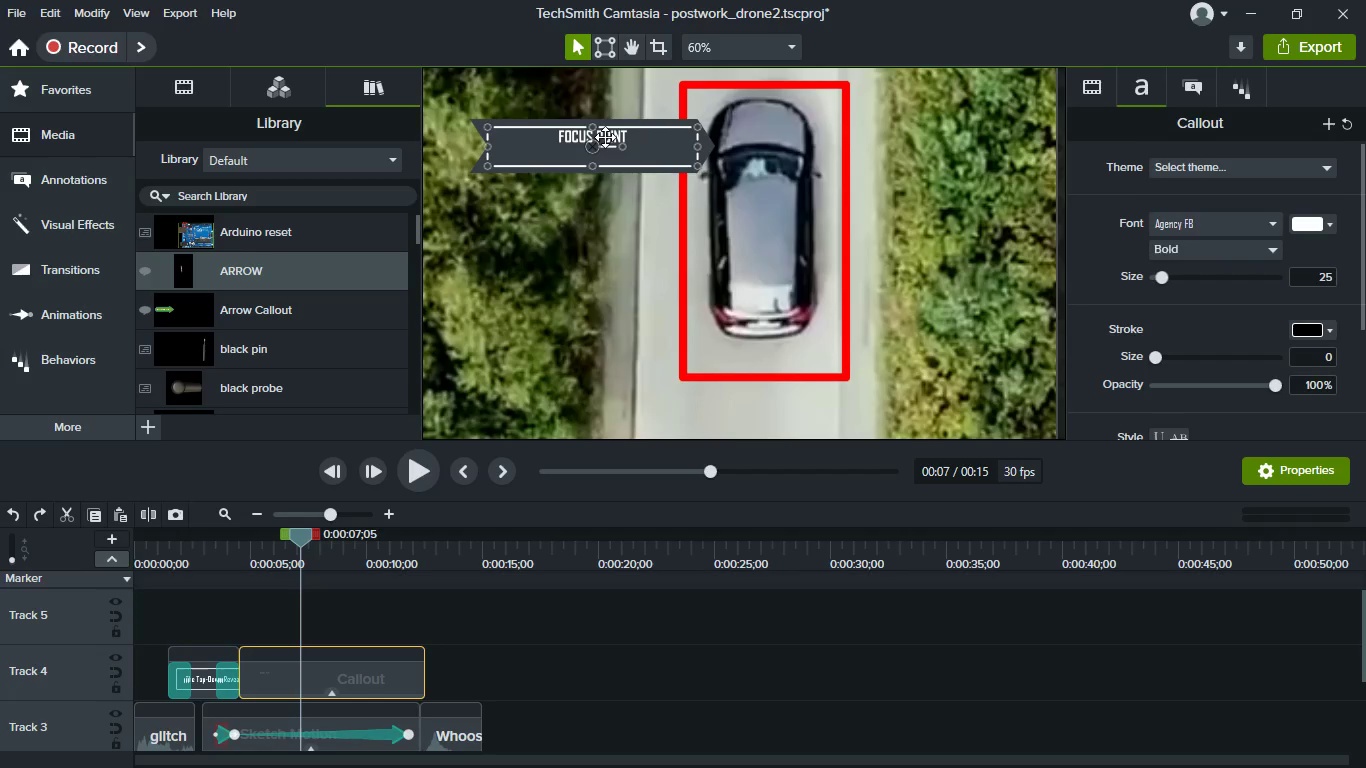 
double_click([605, 137])
 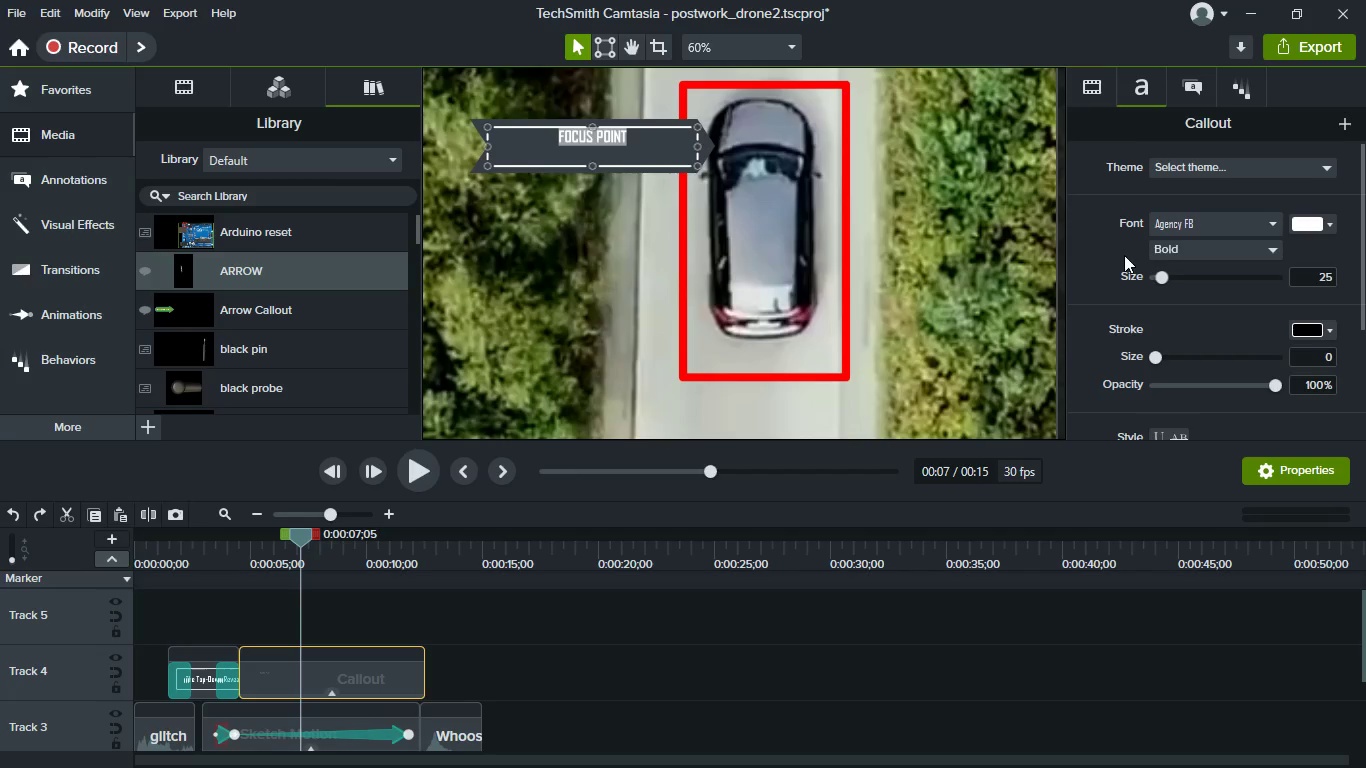 
left_click_drag(start_coordinate=[1161, 274], to_coordinate=[1186, 279])
 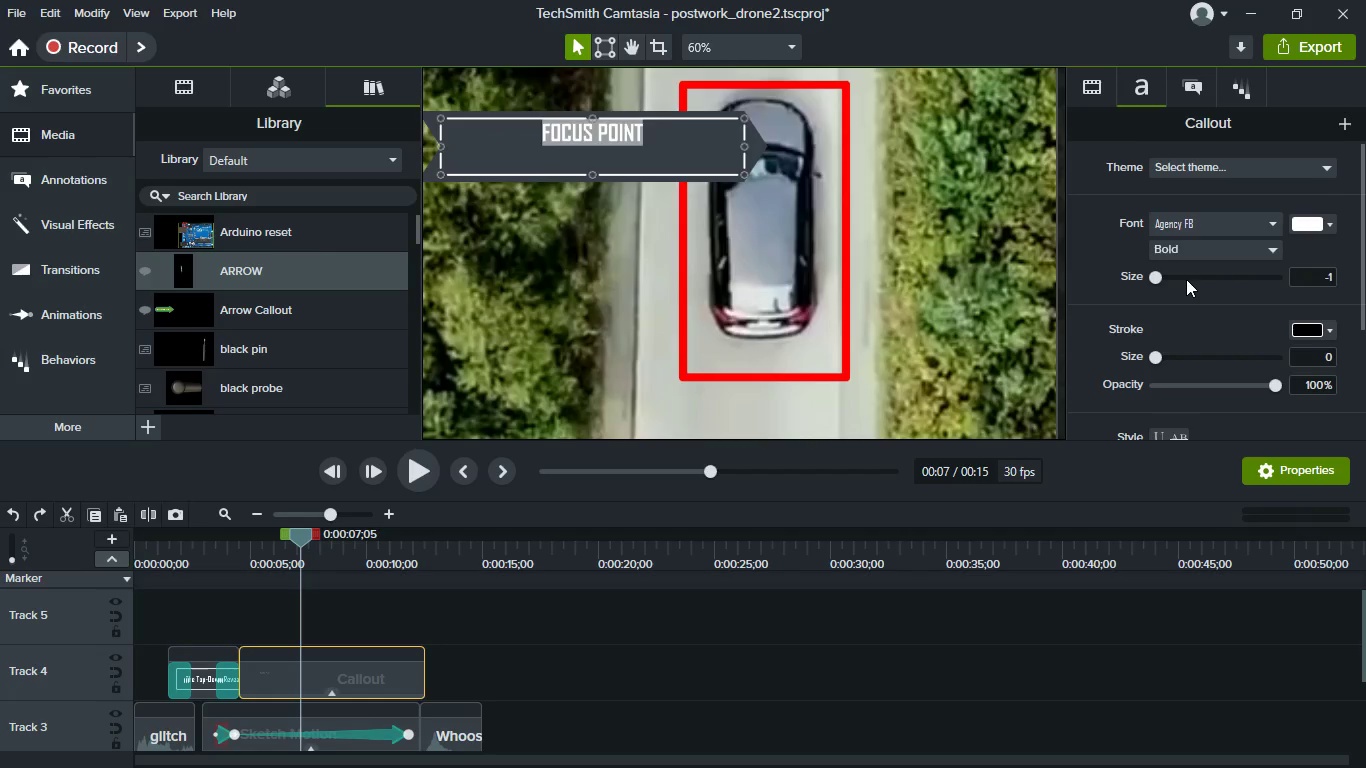 
hold_key(key=ControlLeft, duration=1.51)
 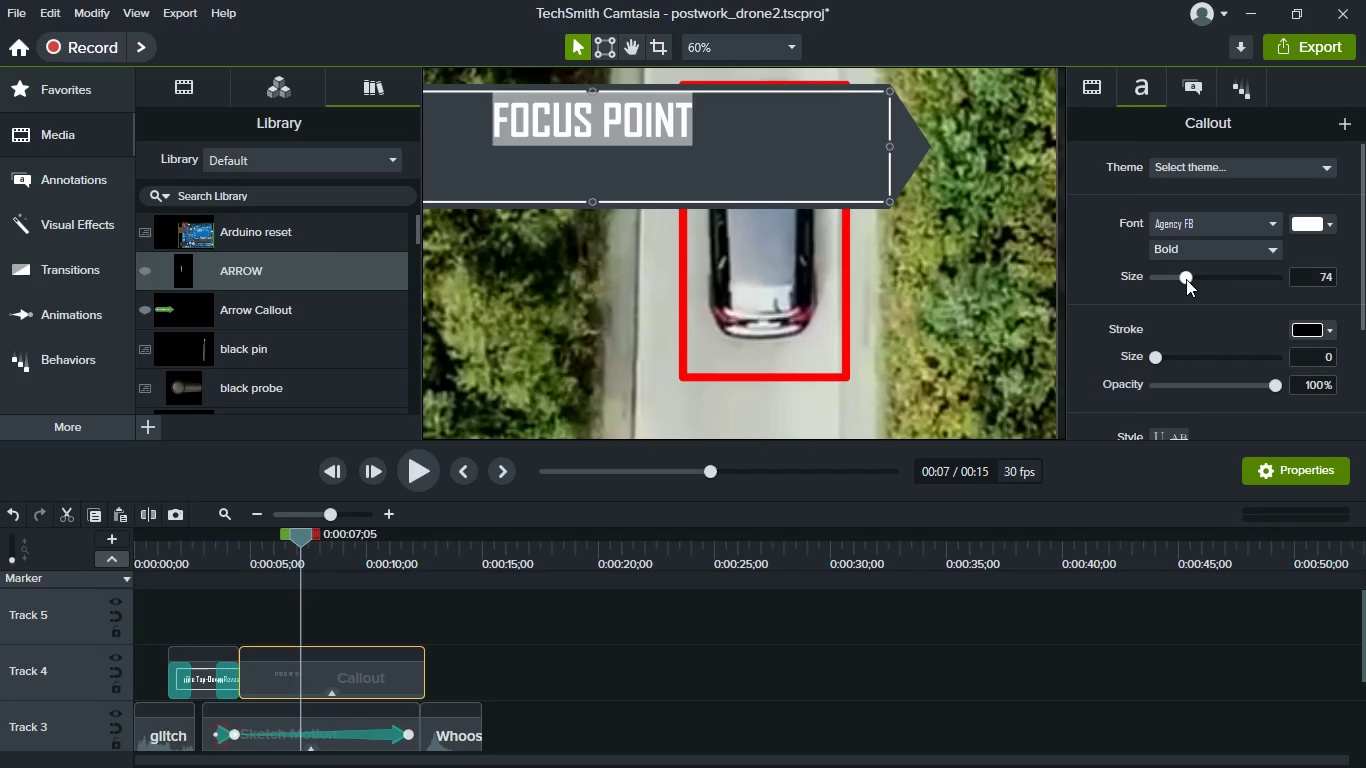 
key(Control+Z)
 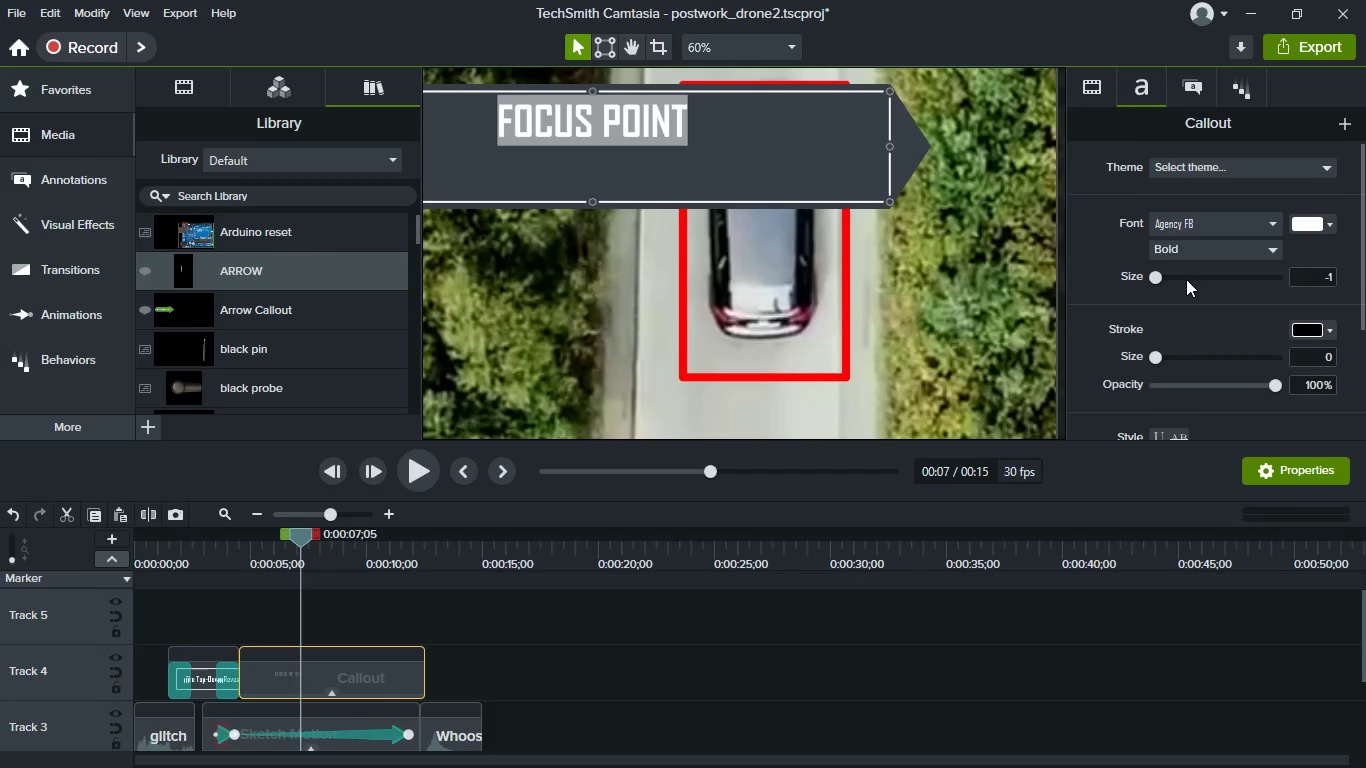 
key(Control+Z)
 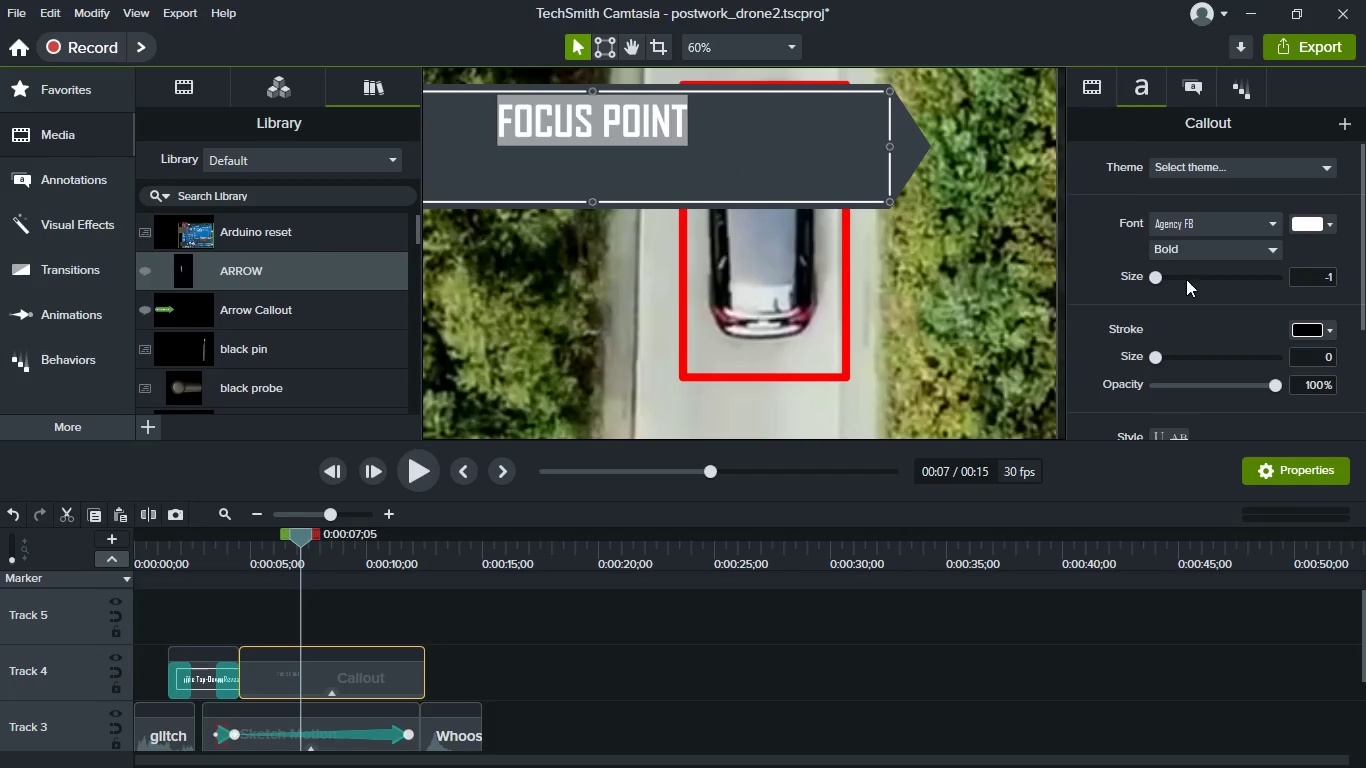 
key(Control+Z)
 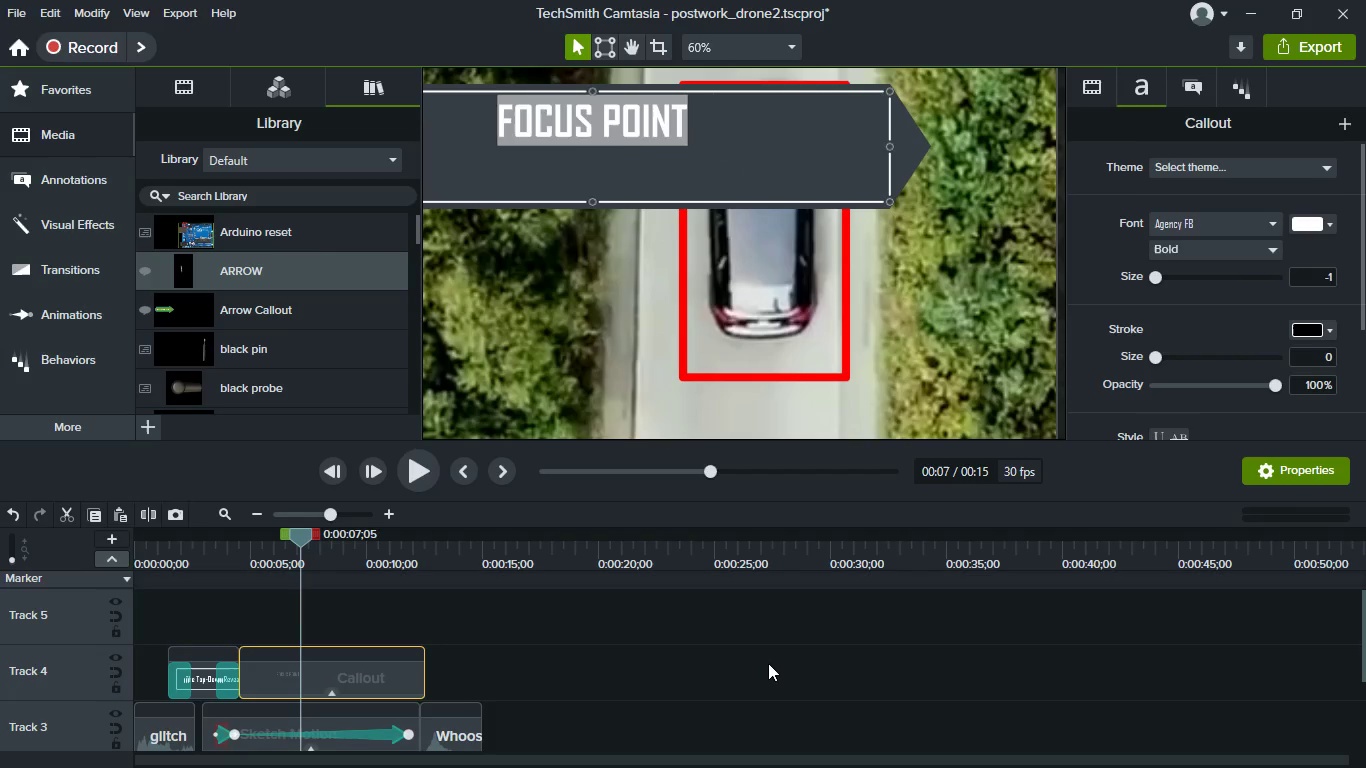 
left_click([768, 663])
 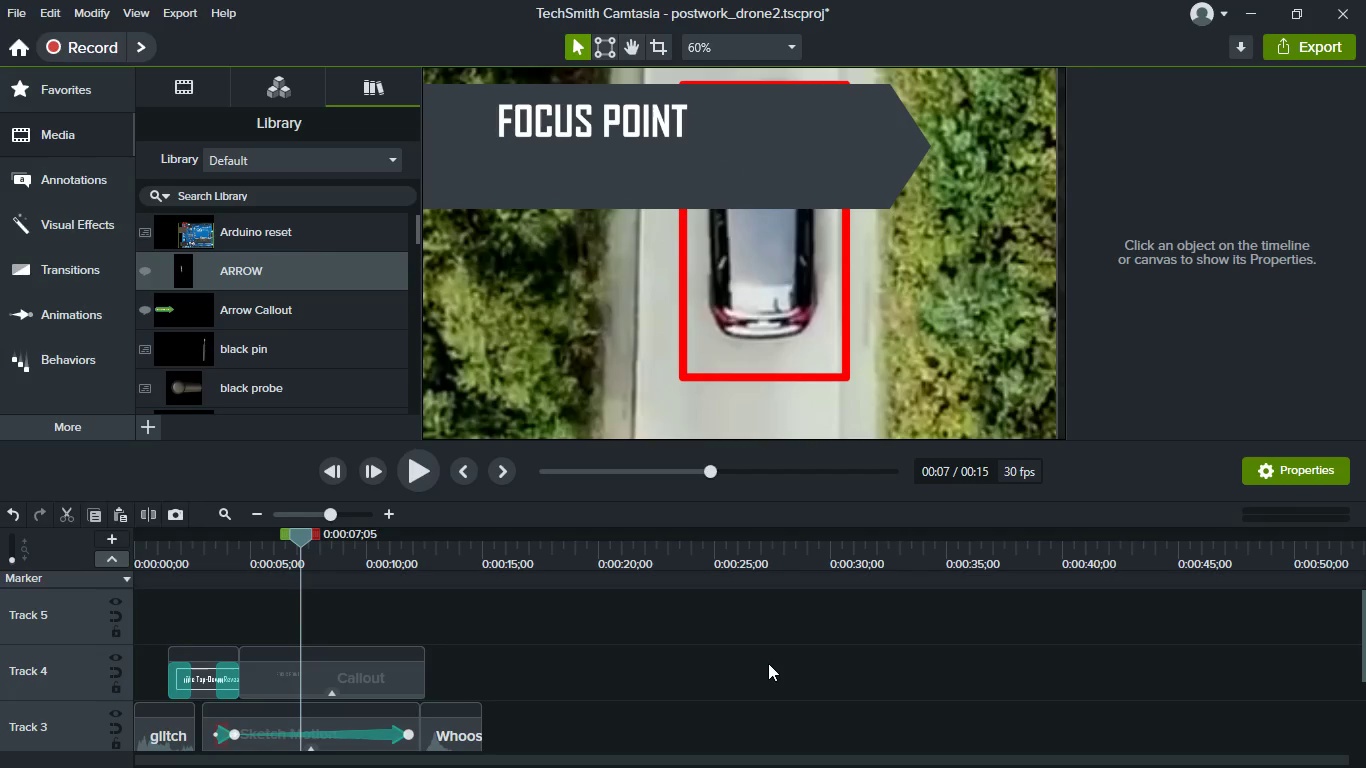 
key(Control+Z)
 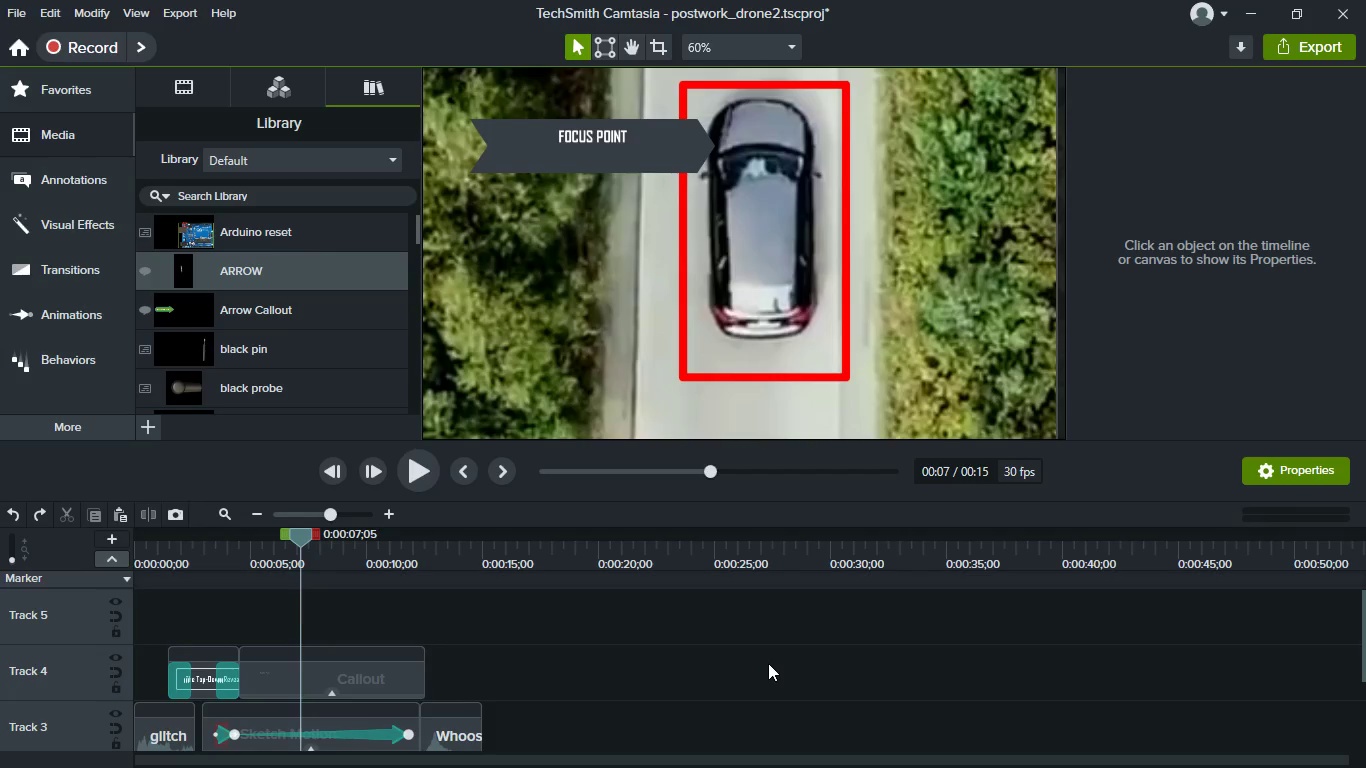 
left_click([768, 663])
 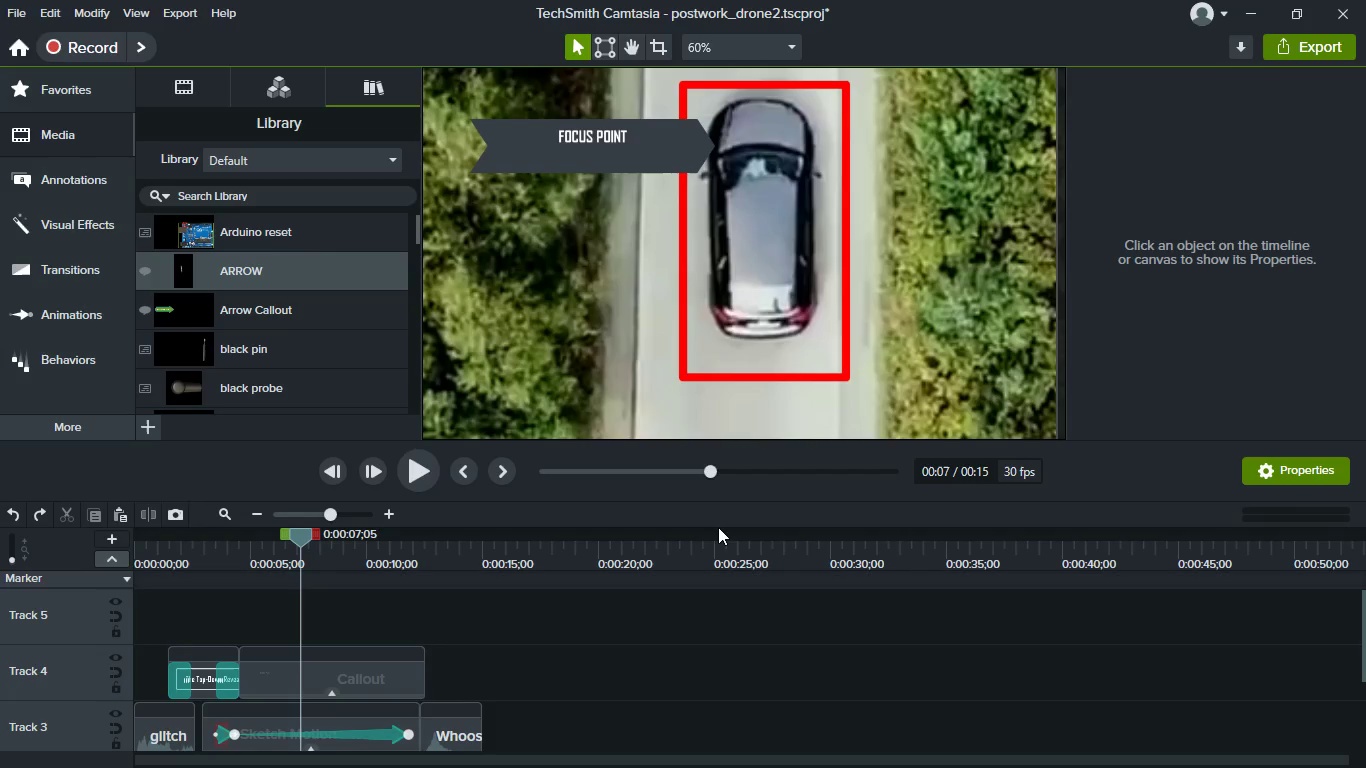 
key(Control+Z)
 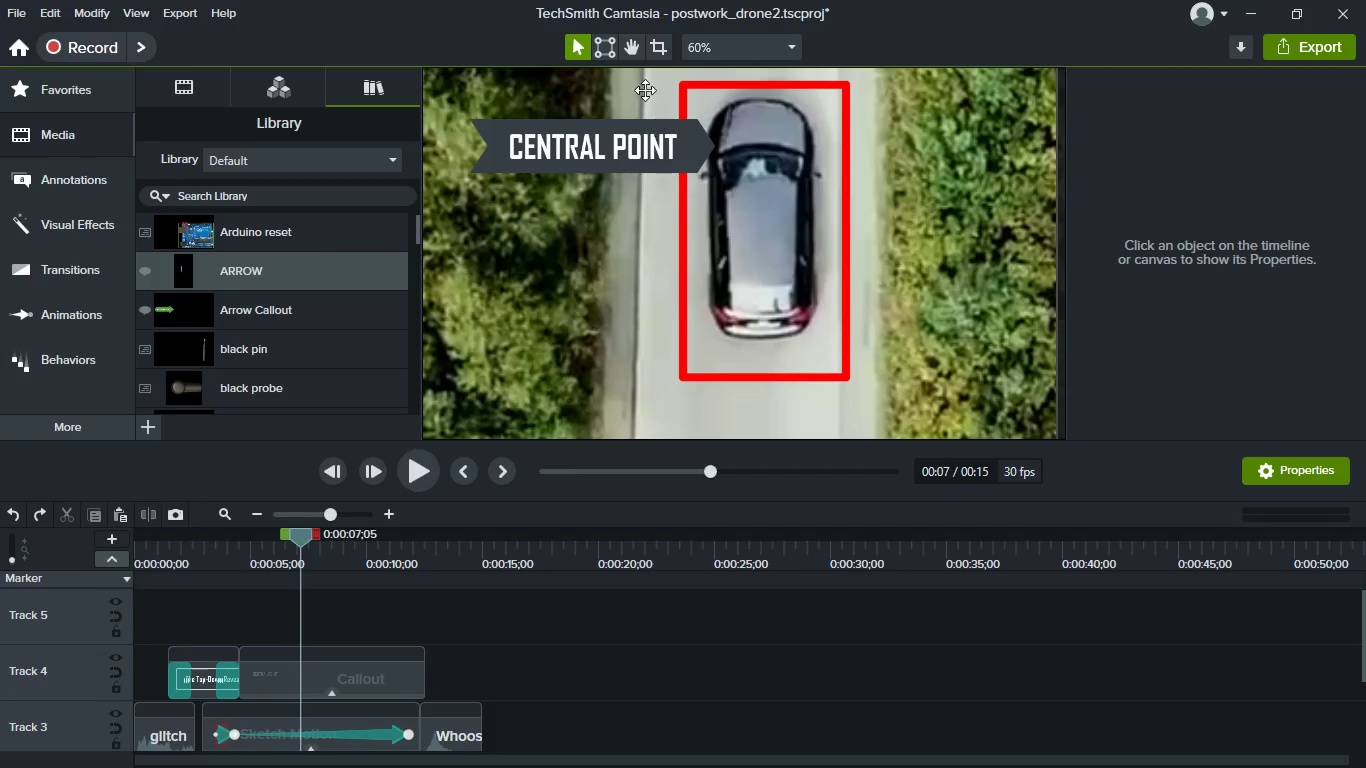 
left_click([636, 161])
 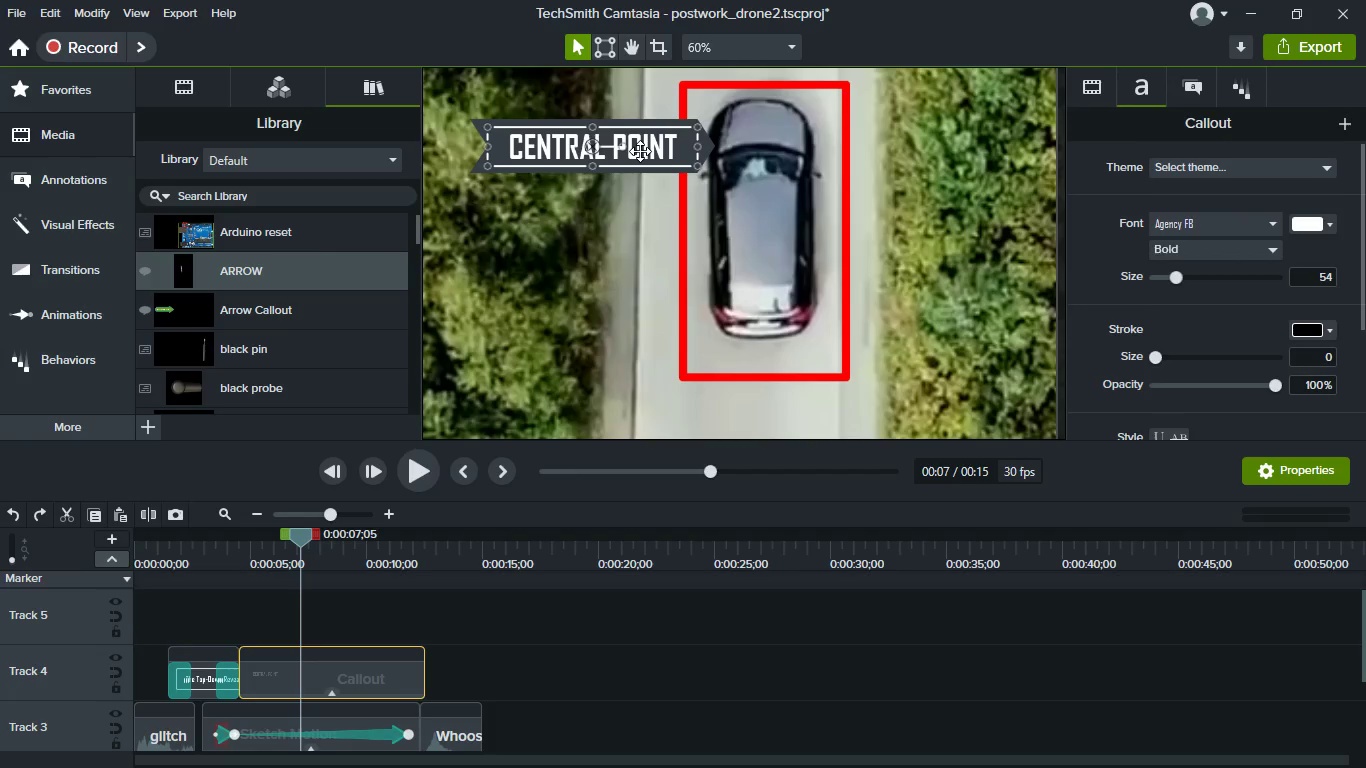 
double_click([640, 151])
 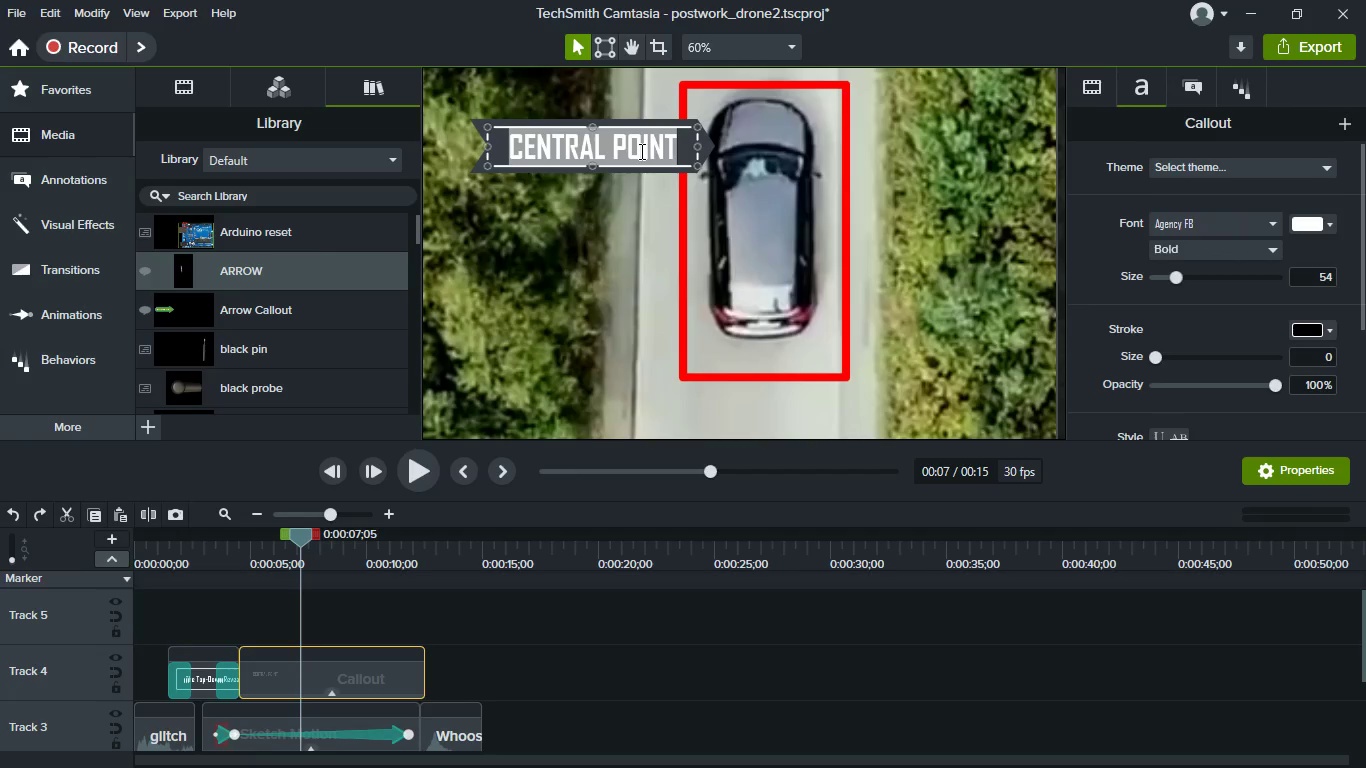 
type(focus point)
 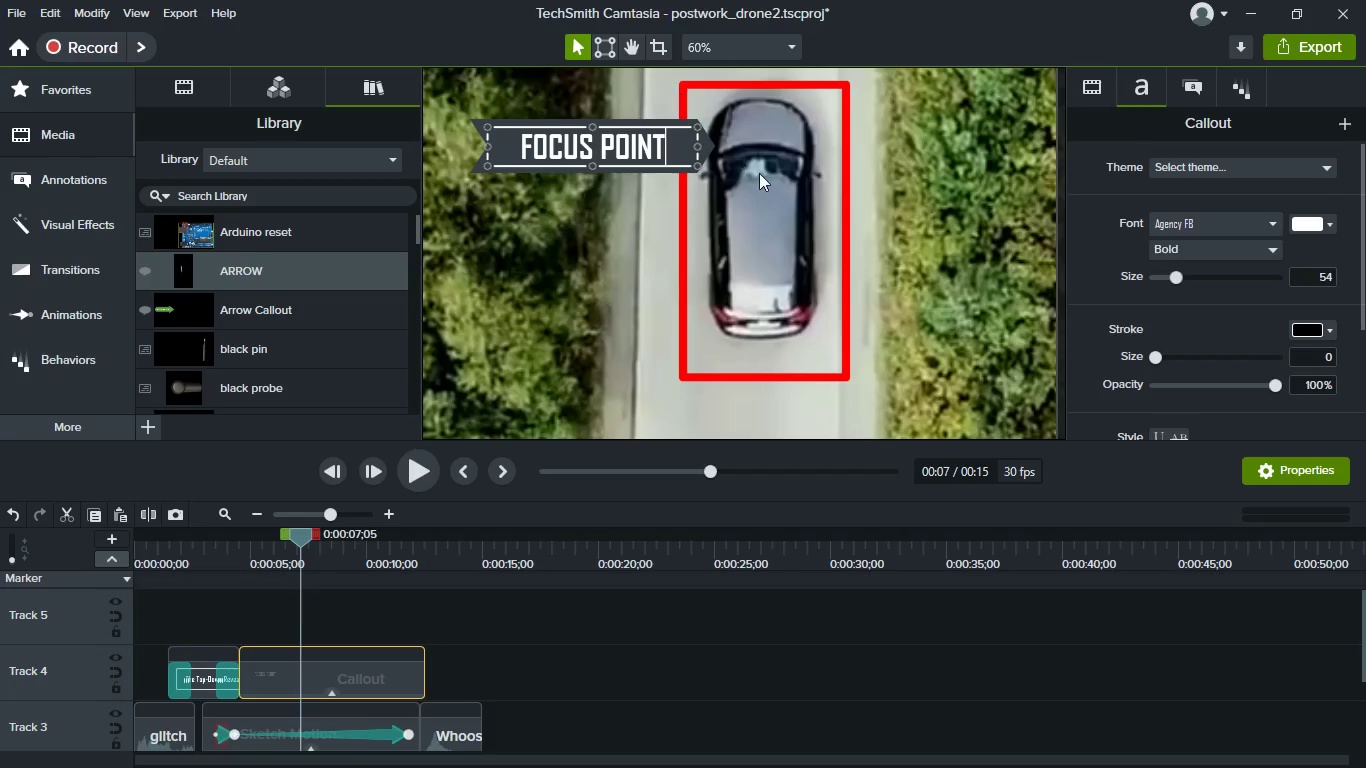 
left_click([762, 194])
 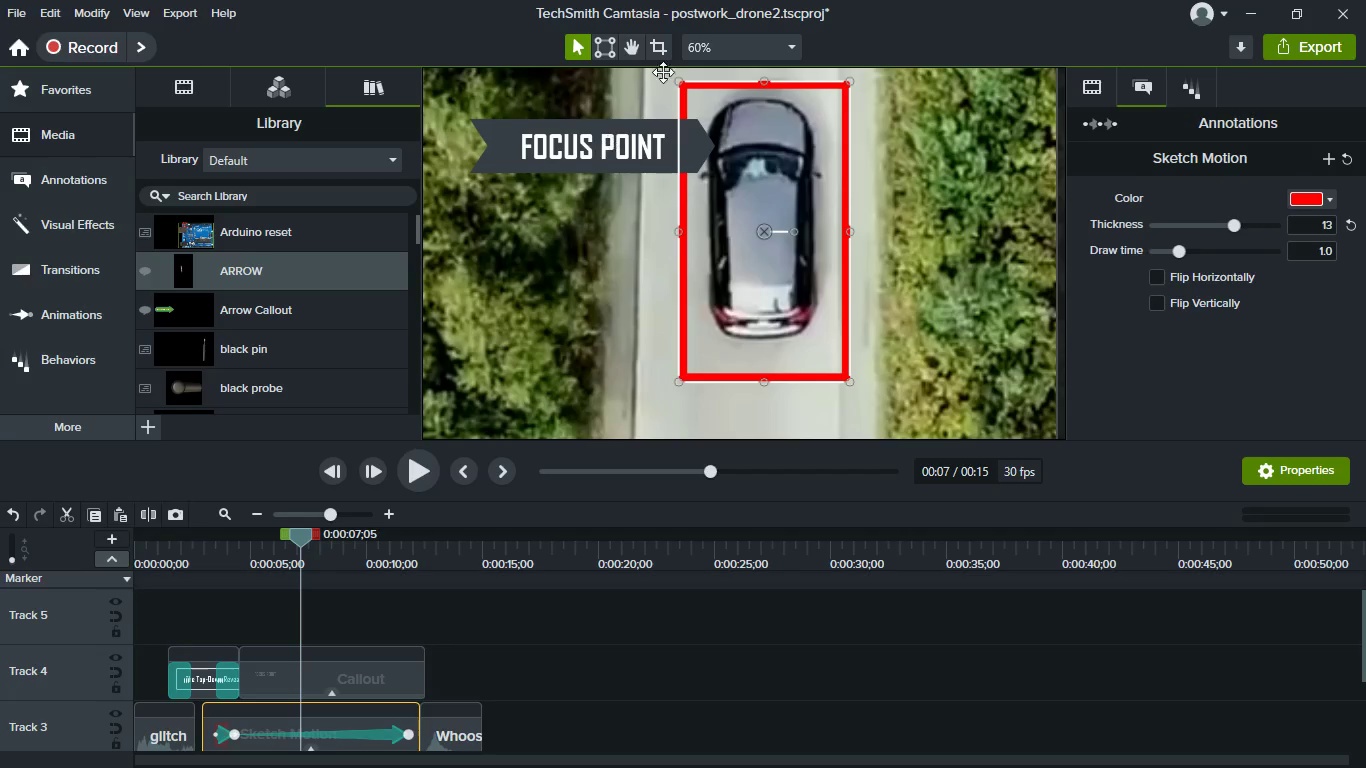 
left_click([685, 55])
 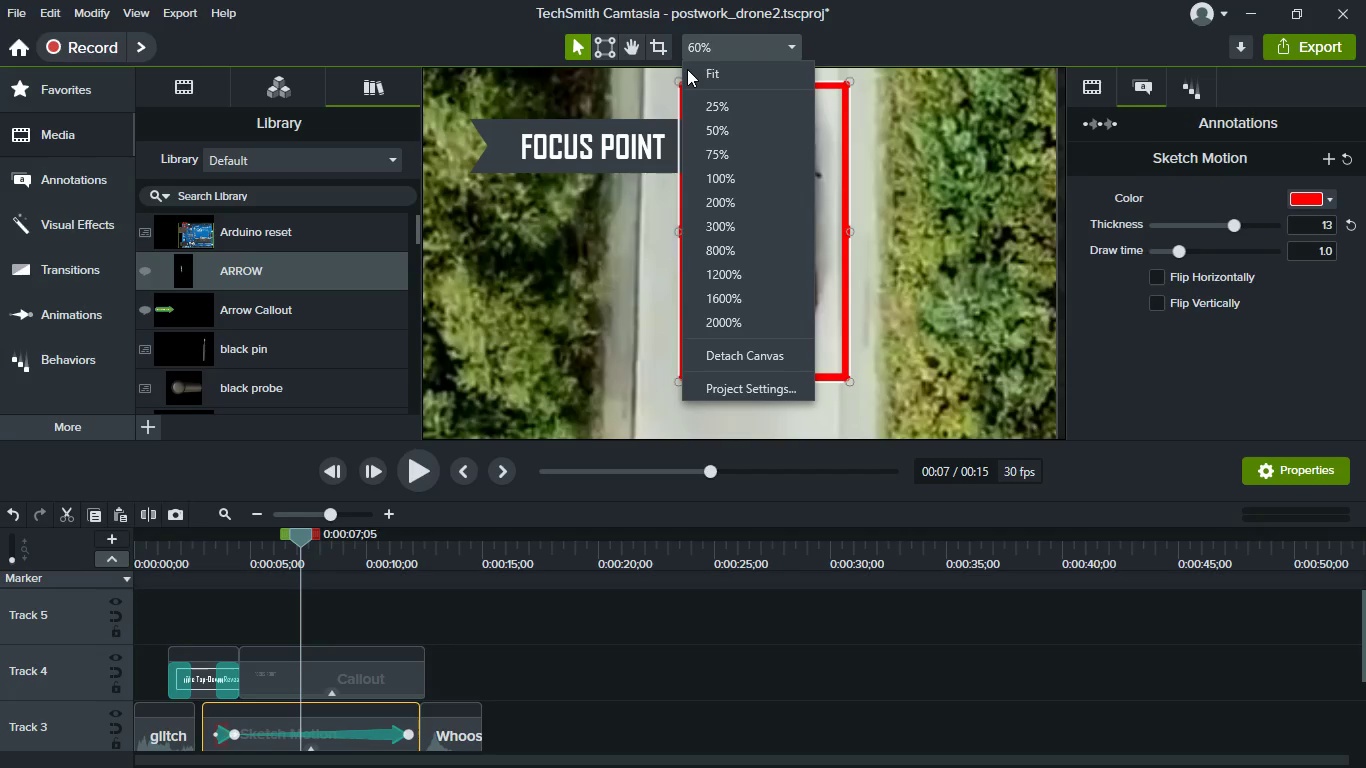 
left_click([687, 69])
 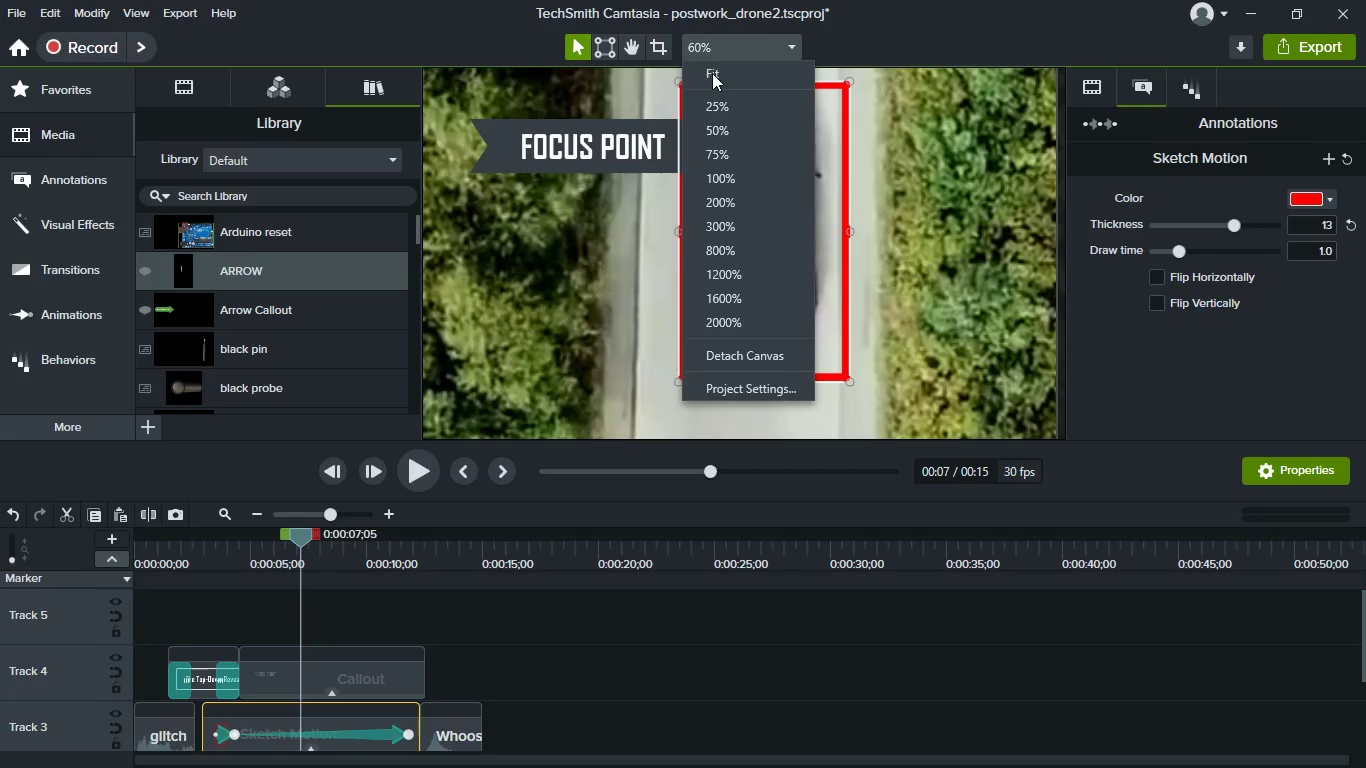 
left_click([712, 73])
 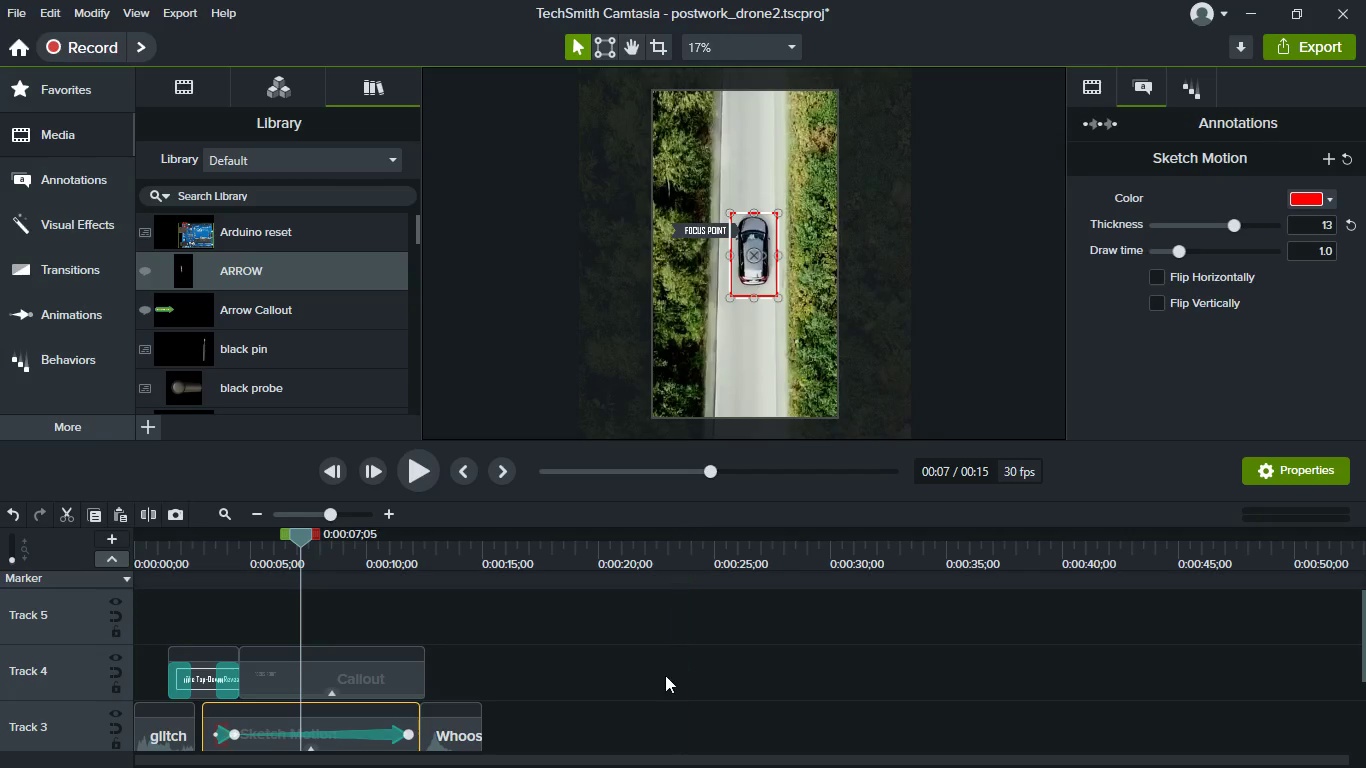 
left_click([665, 675])
 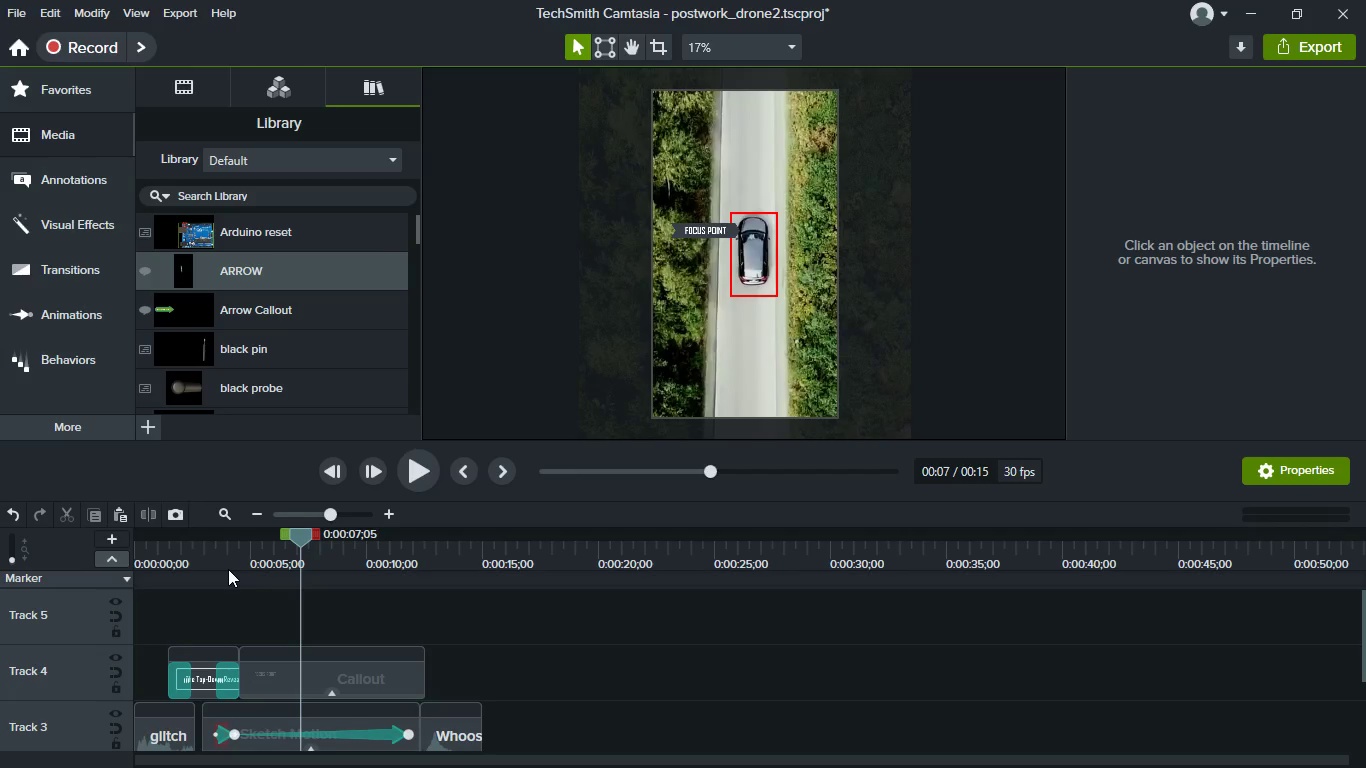 
left_click([221, 552])
 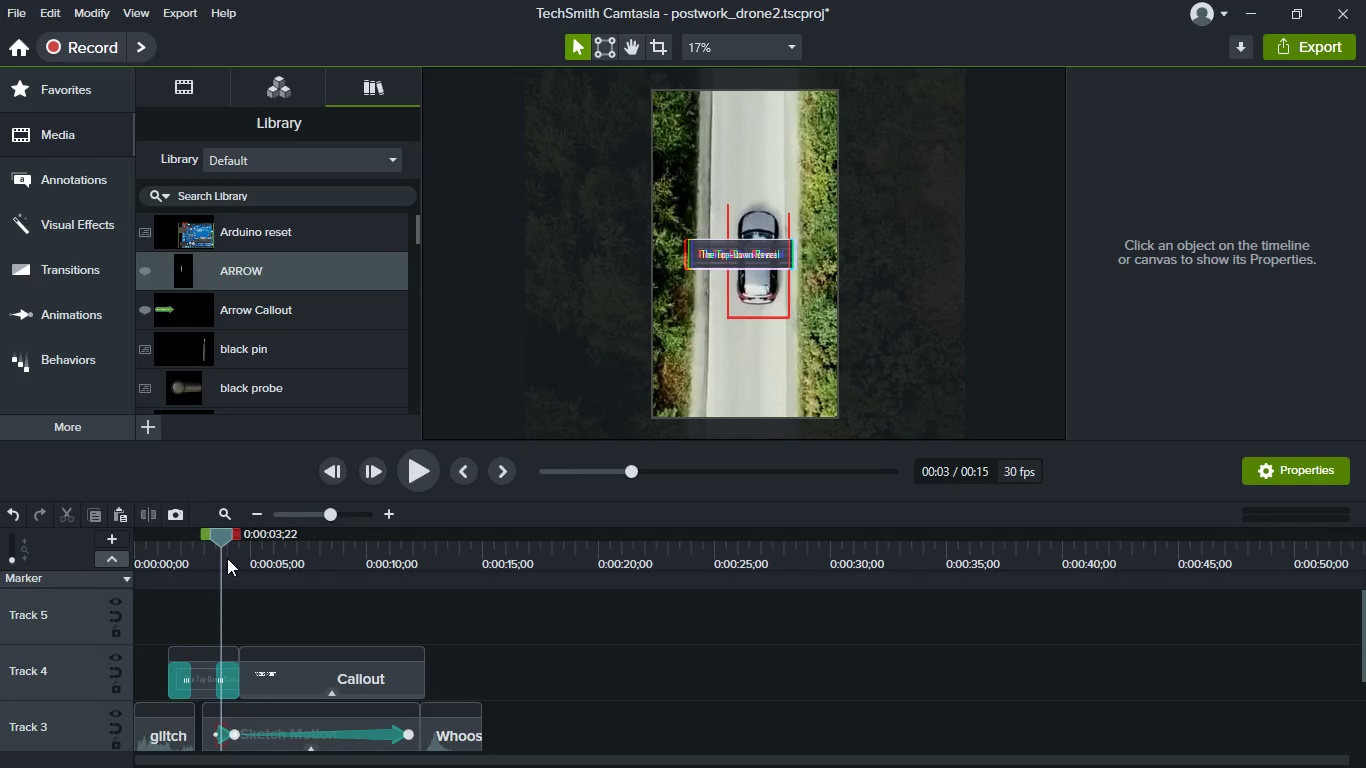 
key(Space)
 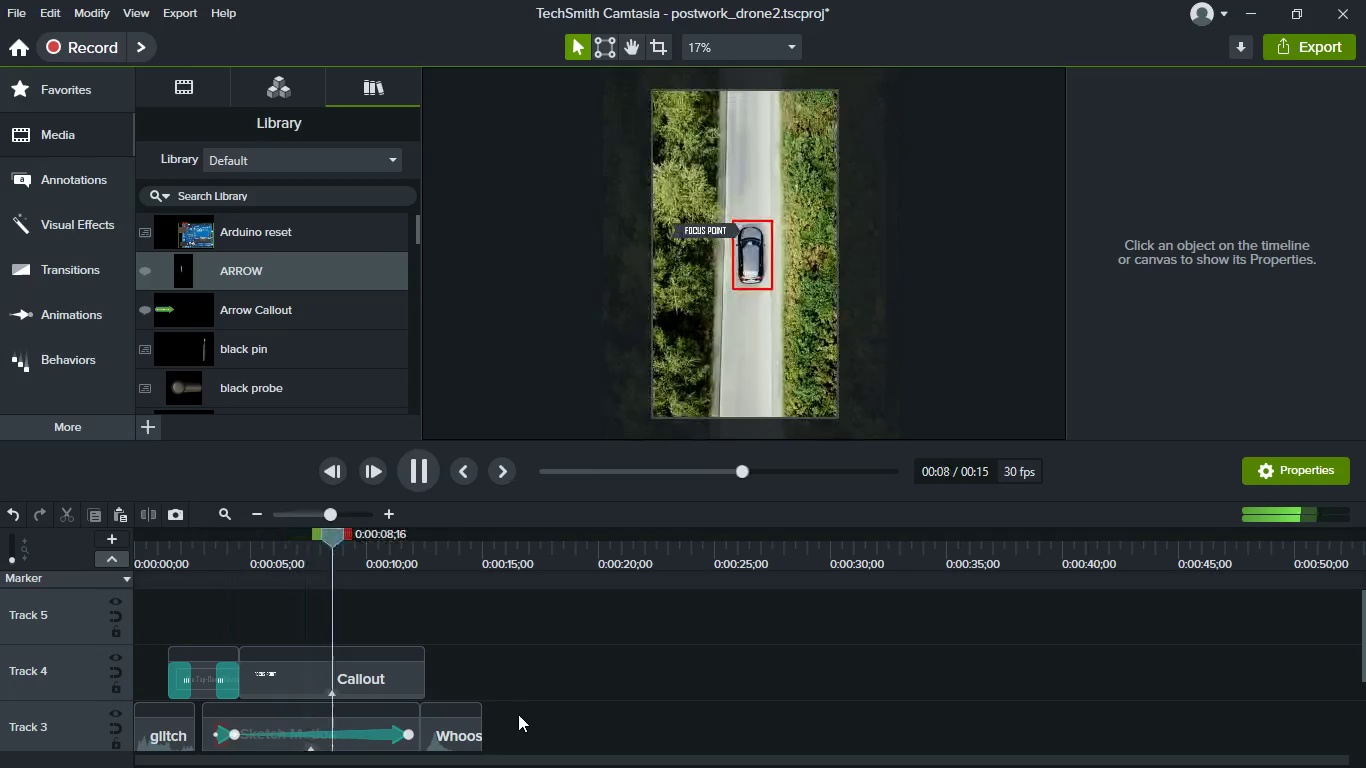 
wait(7.49)
 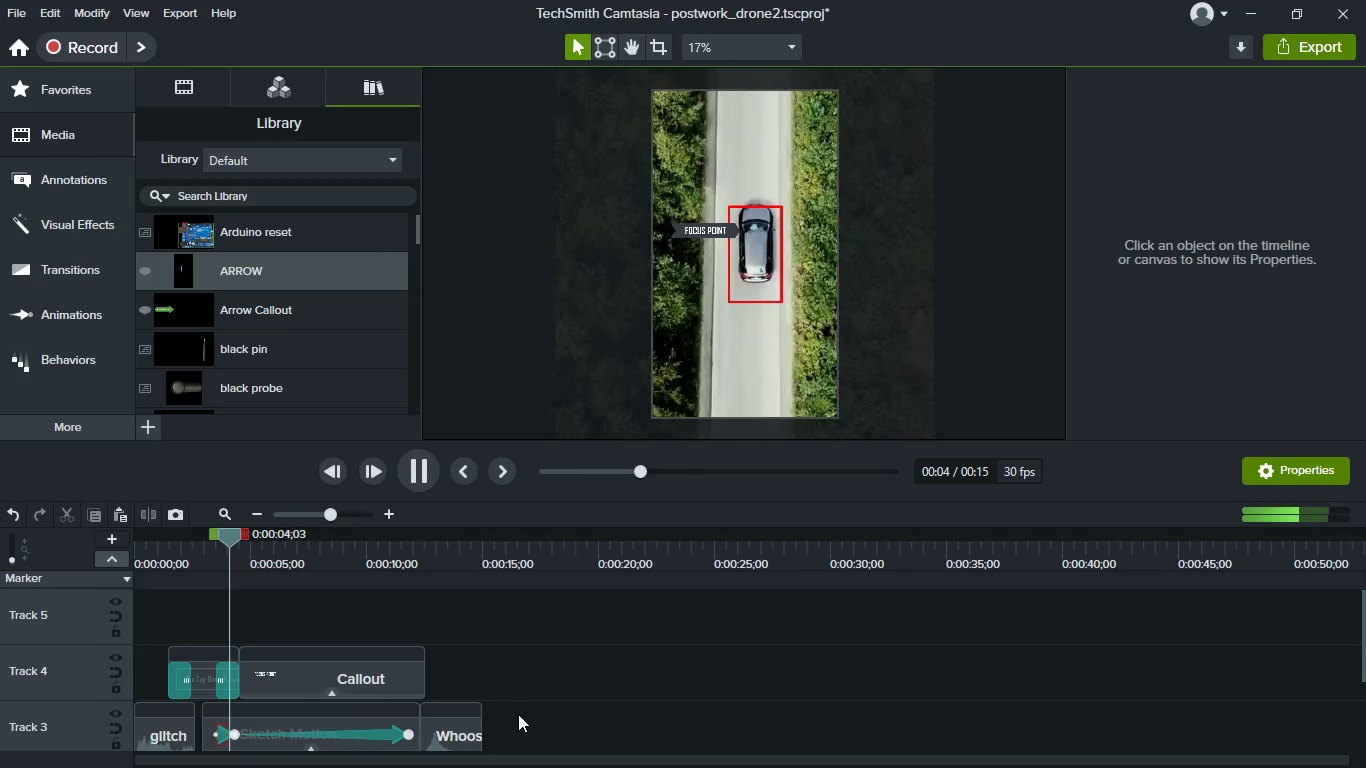 
key(Space)
 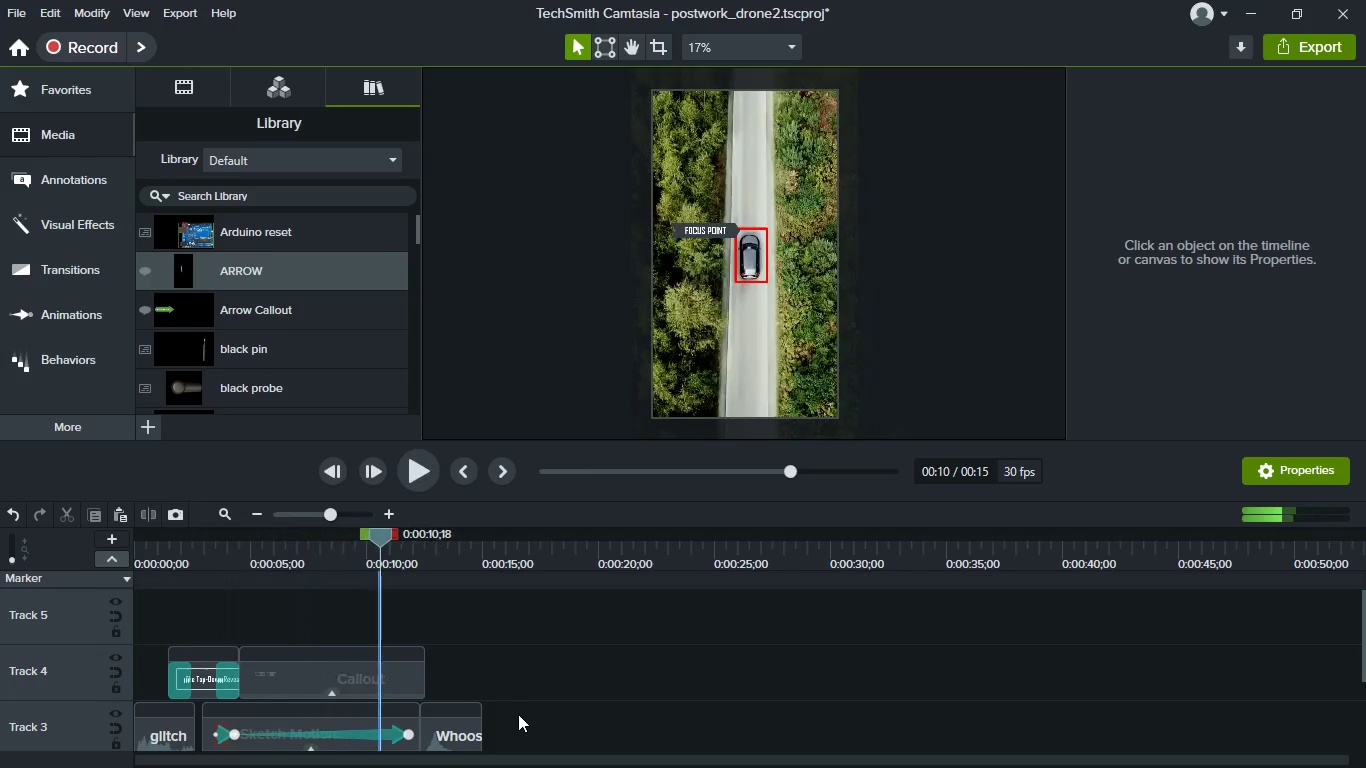 
key(Space)
 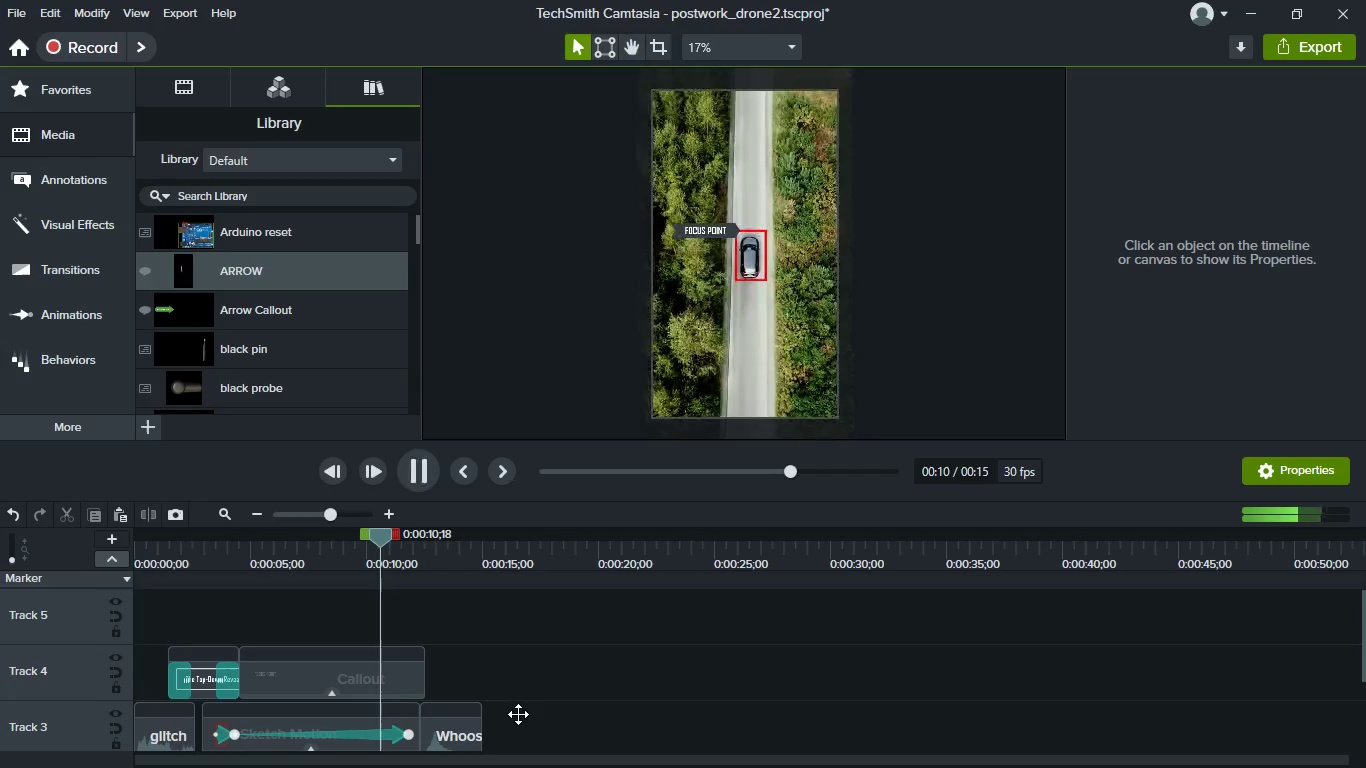 
key(Space)
 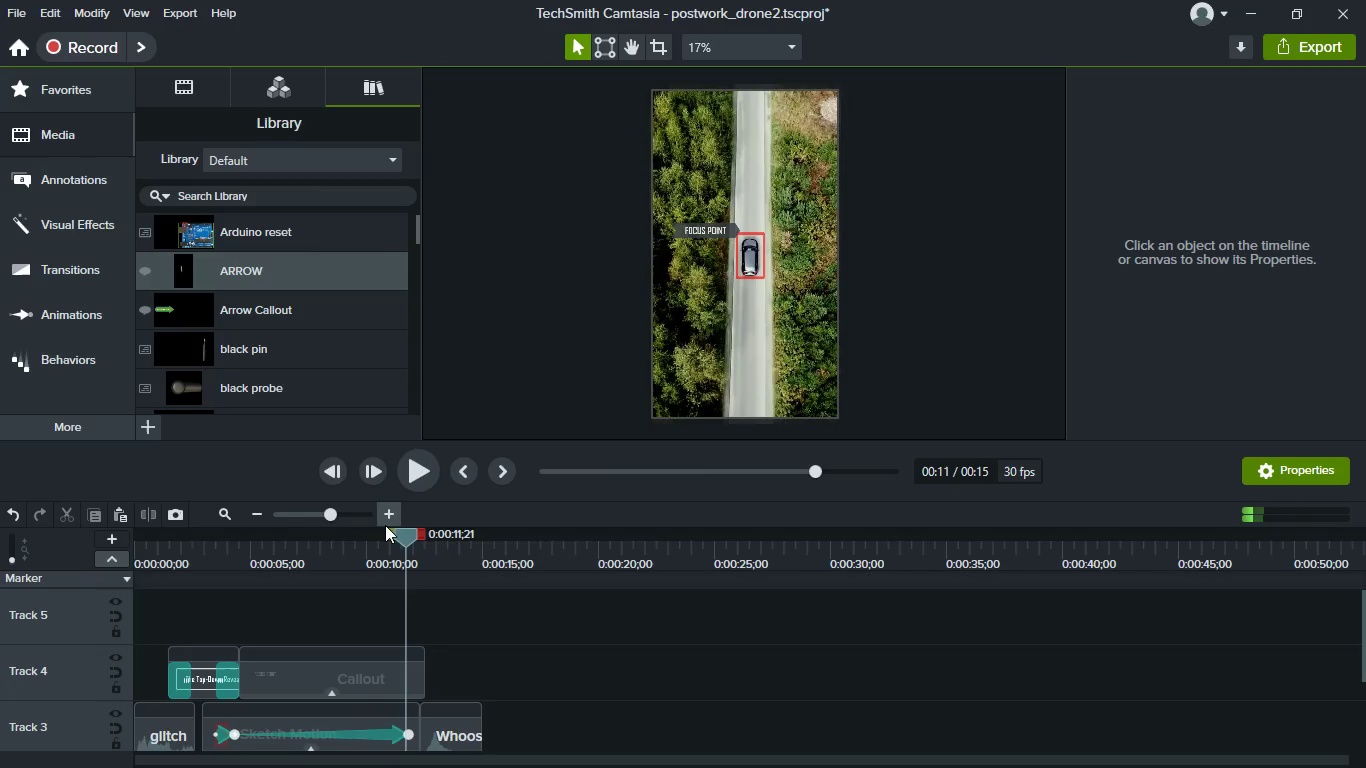 
left_click_drag(start_coordinate=[409, 535], to_coordinate=[411, 577])
 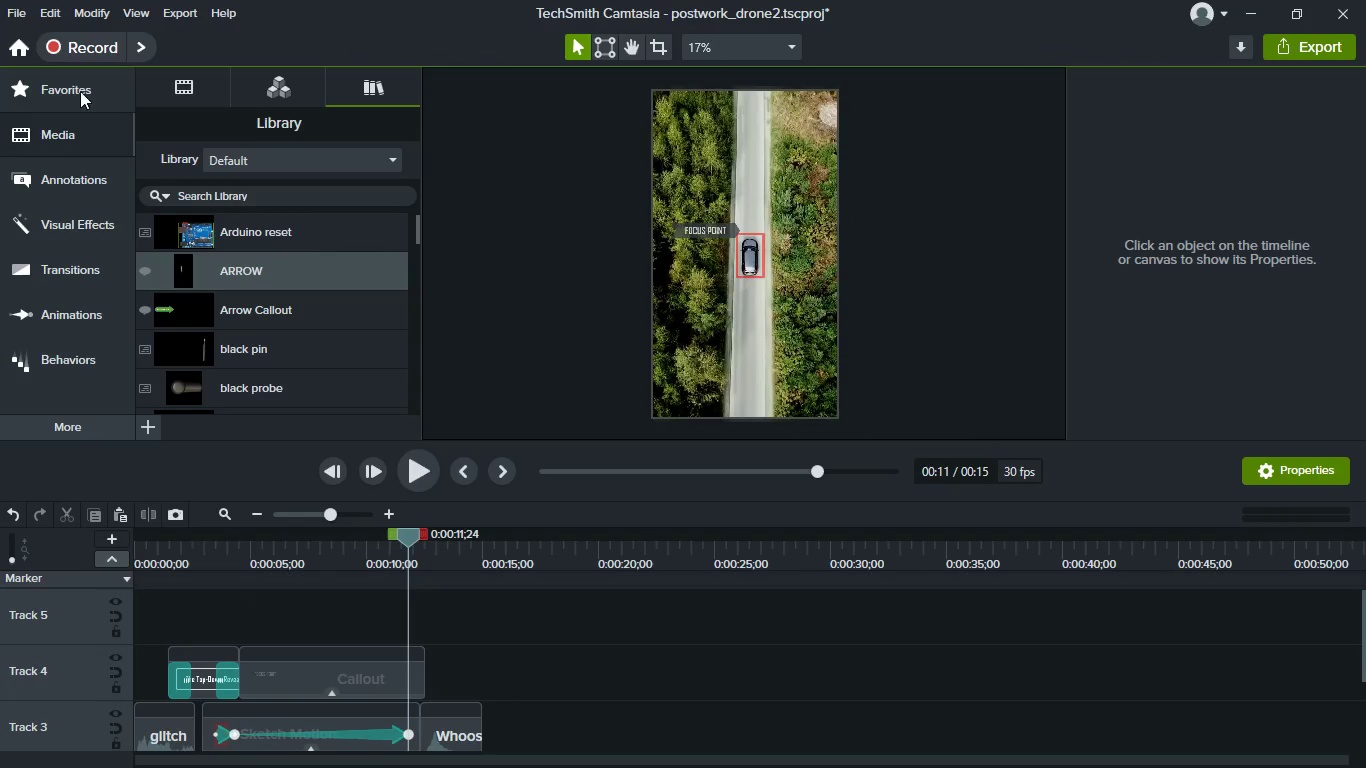 
left_click([80, 91])
 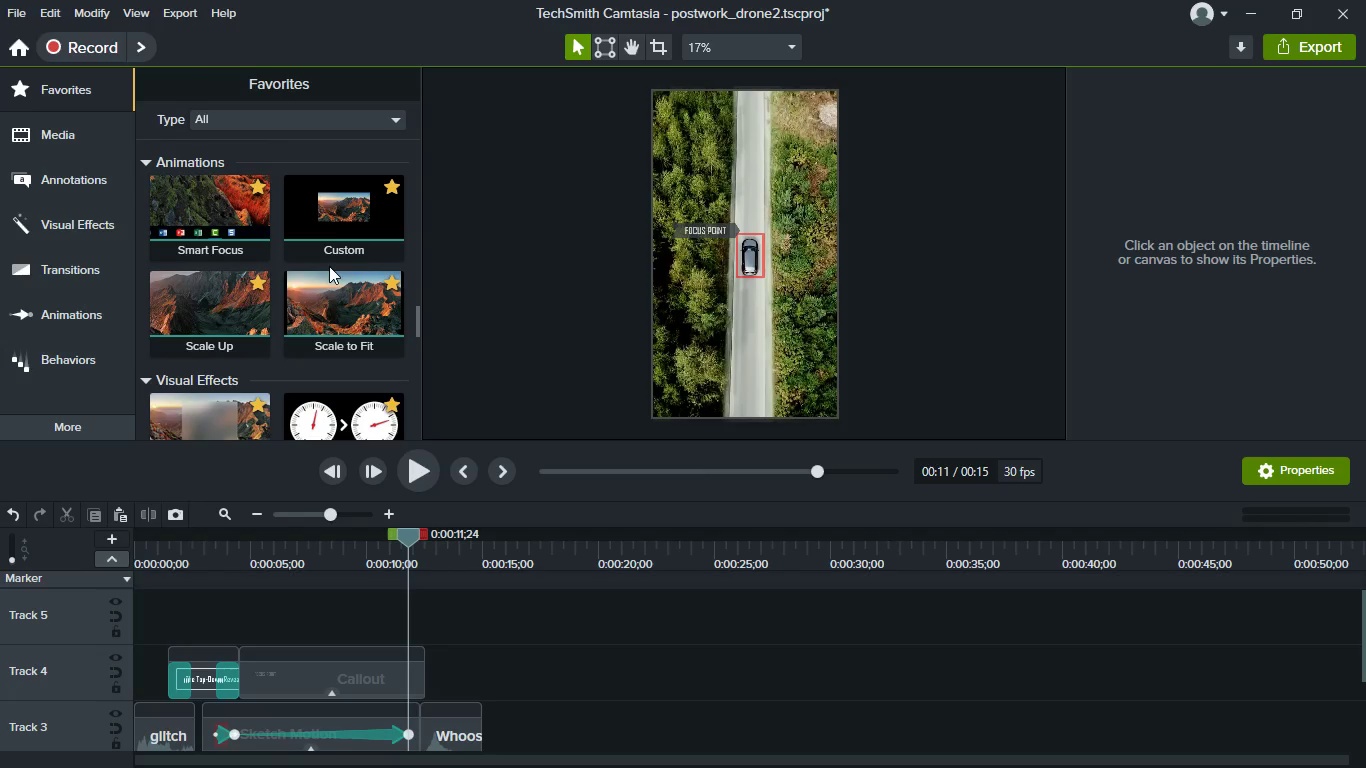 
left_click_drag(start_coordinate=[331, 235], to_coordinate=[404, 684])
 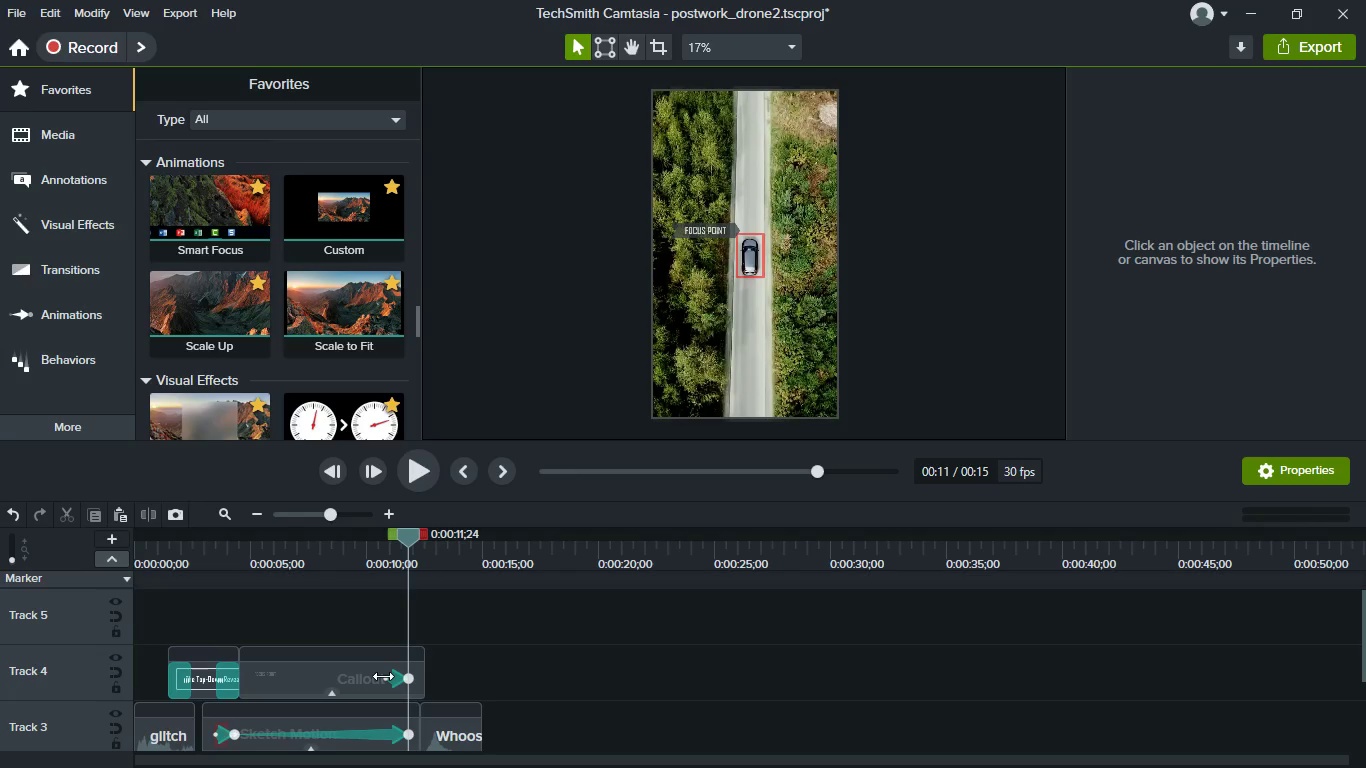 
left_click_drag(start_coordinate=[386, 678], to_coordinate=[196, 684])
 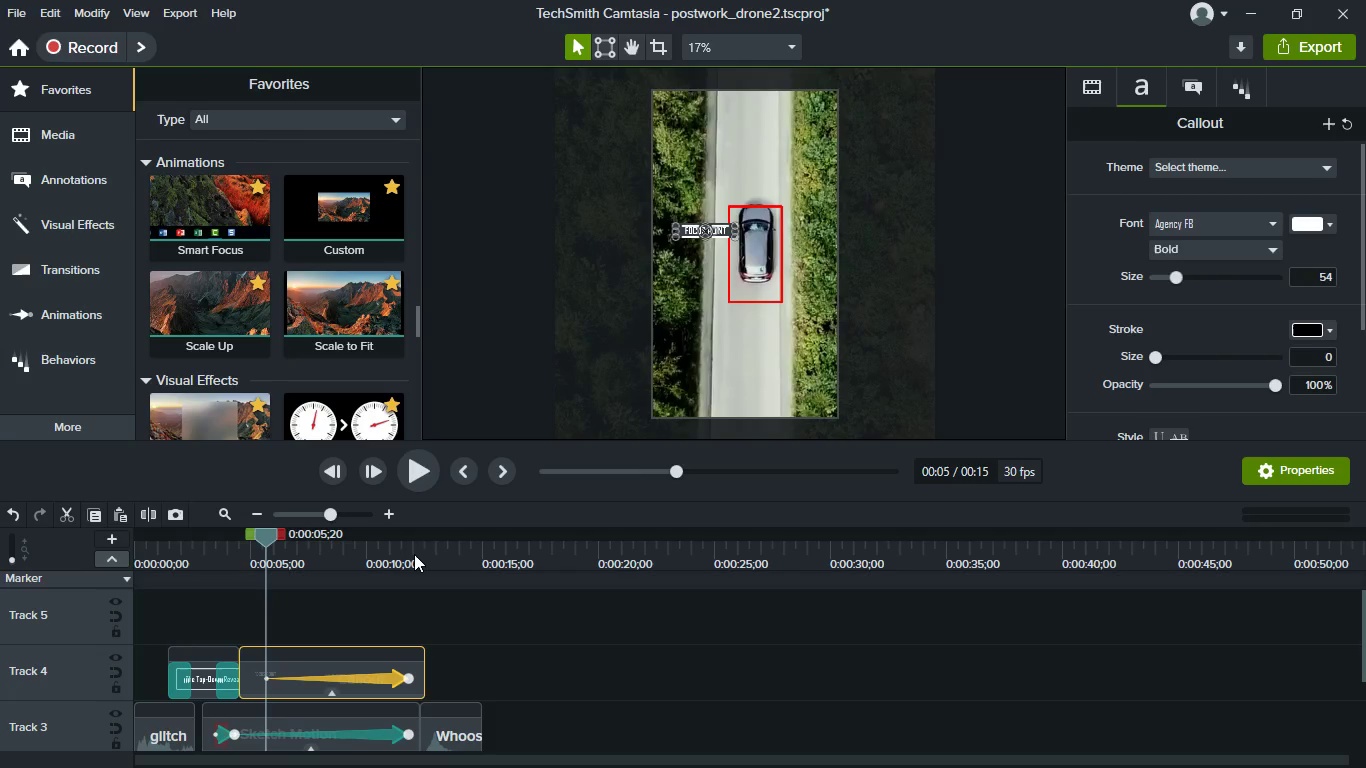 
left_click([414, 552])
 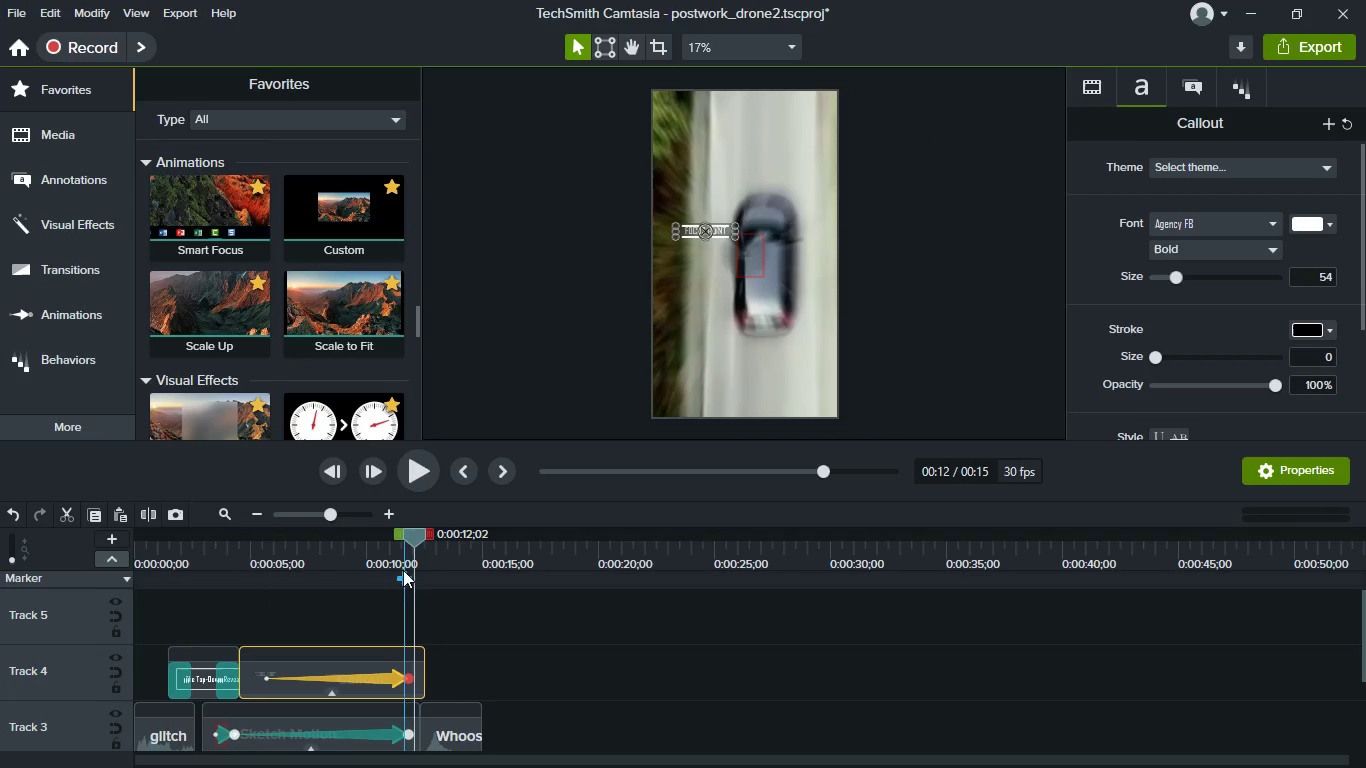 
left_click([403, 558])
 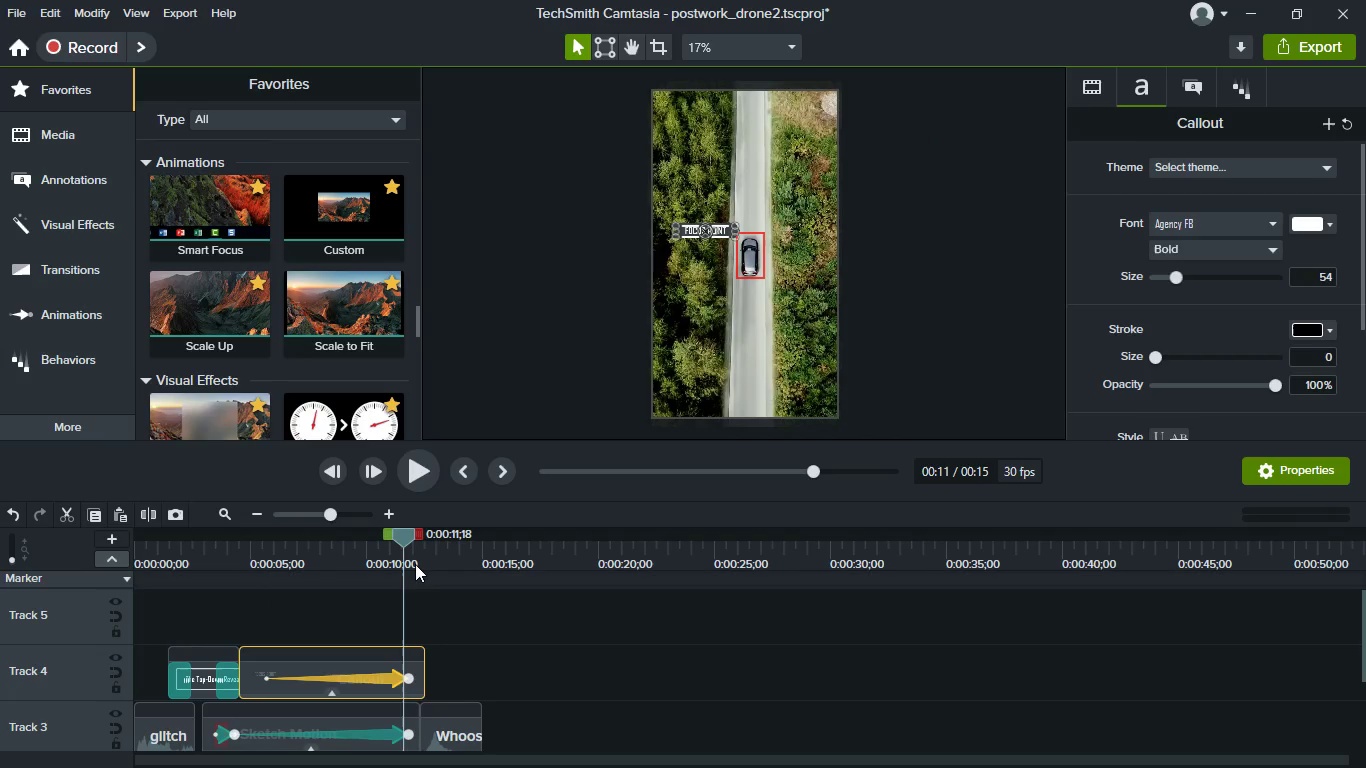 
left_click([415, 563])
 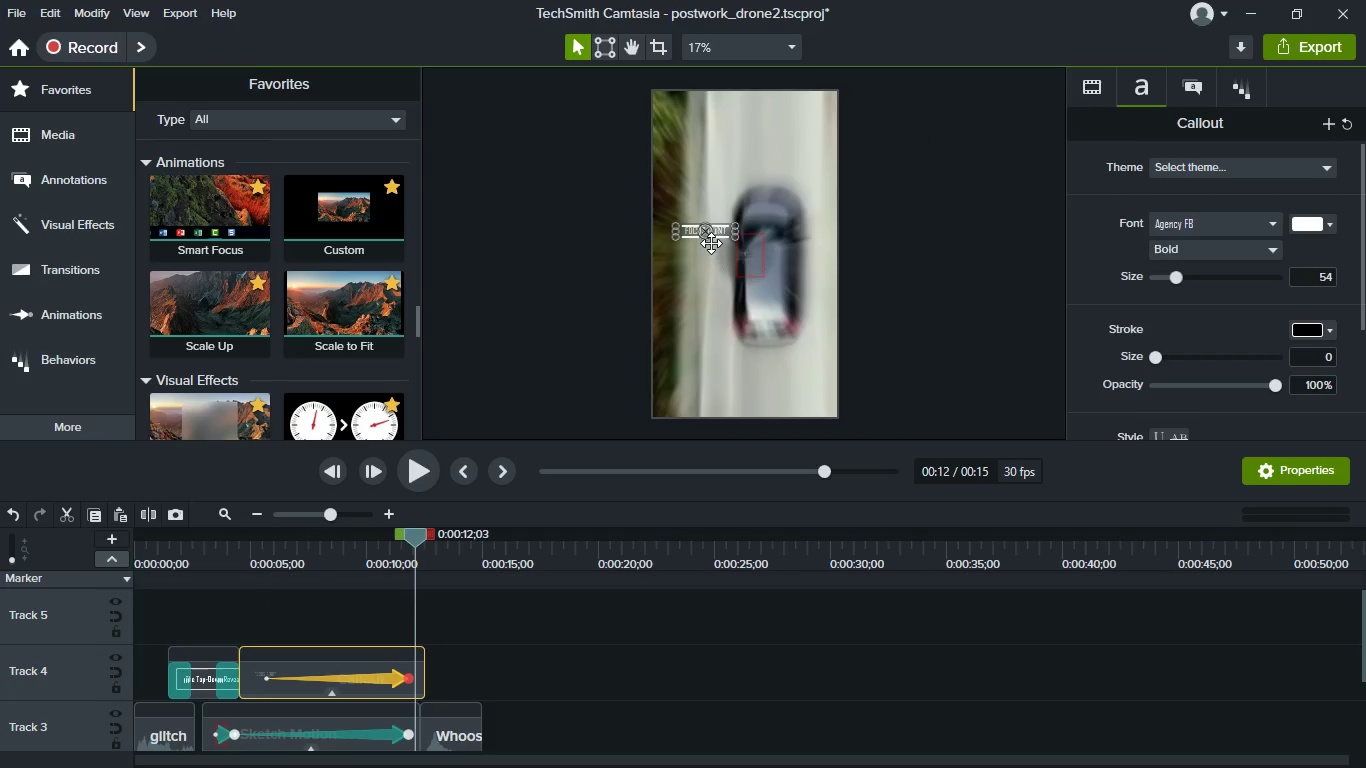 
scroll: coordinate [711, 243], scroll_direction: up, amount: 4.0
 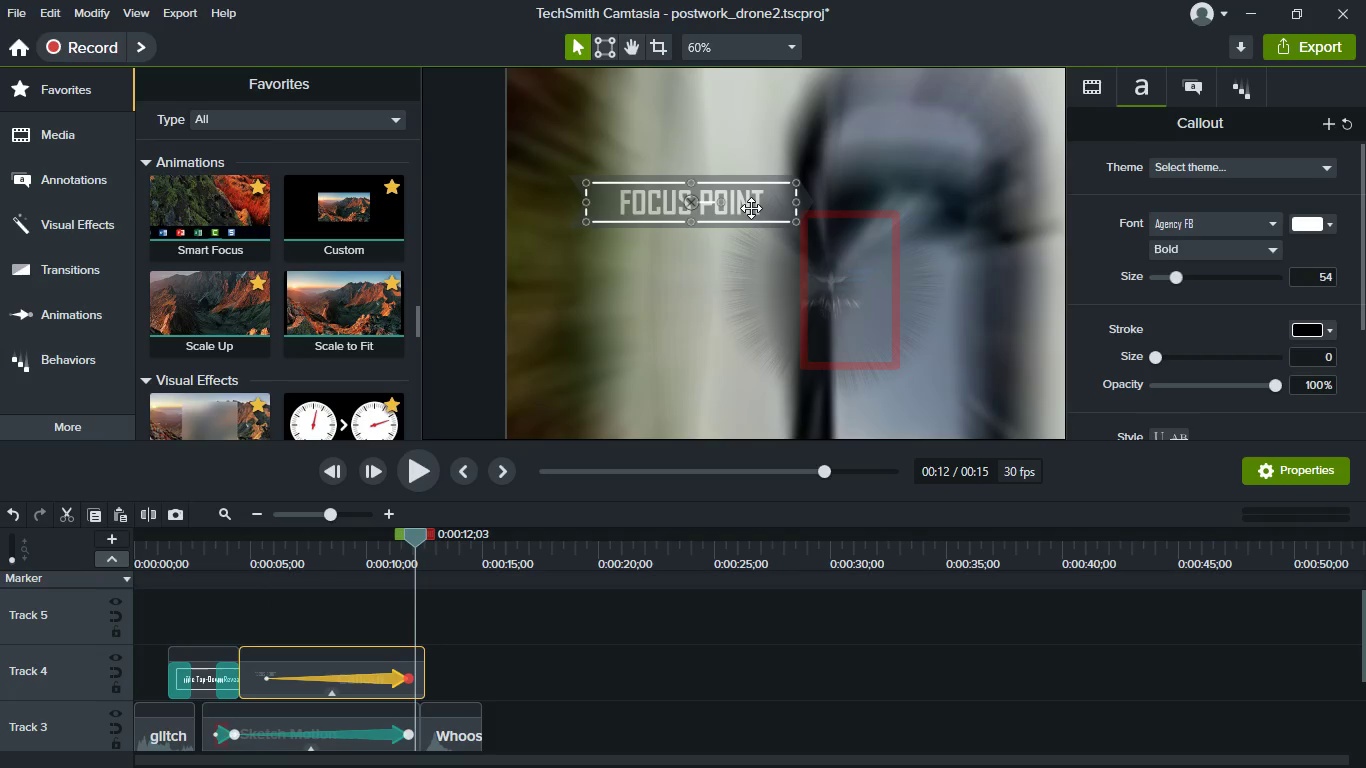 
left_click([751, 208])
 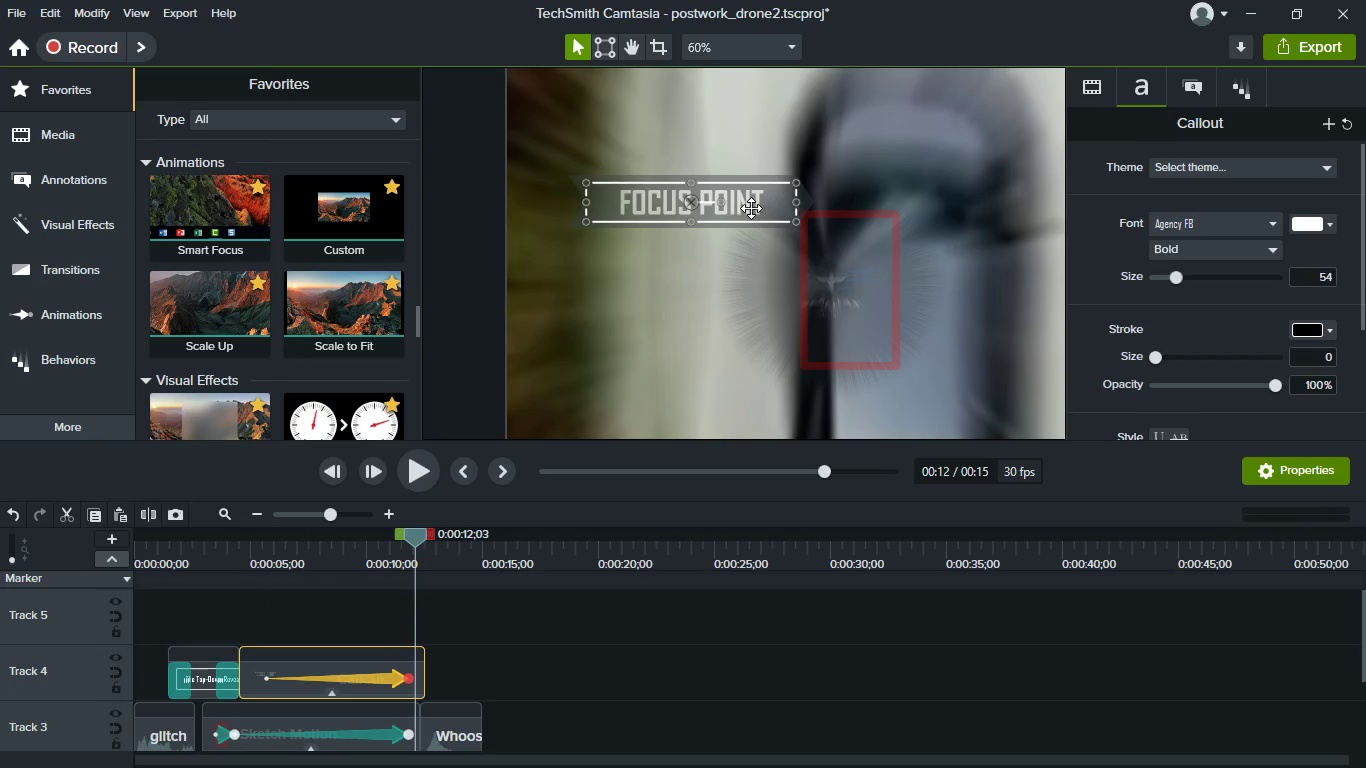 
left_click_drag(start_coordinate=[751, 208], to_coordinate=[754, 276])
 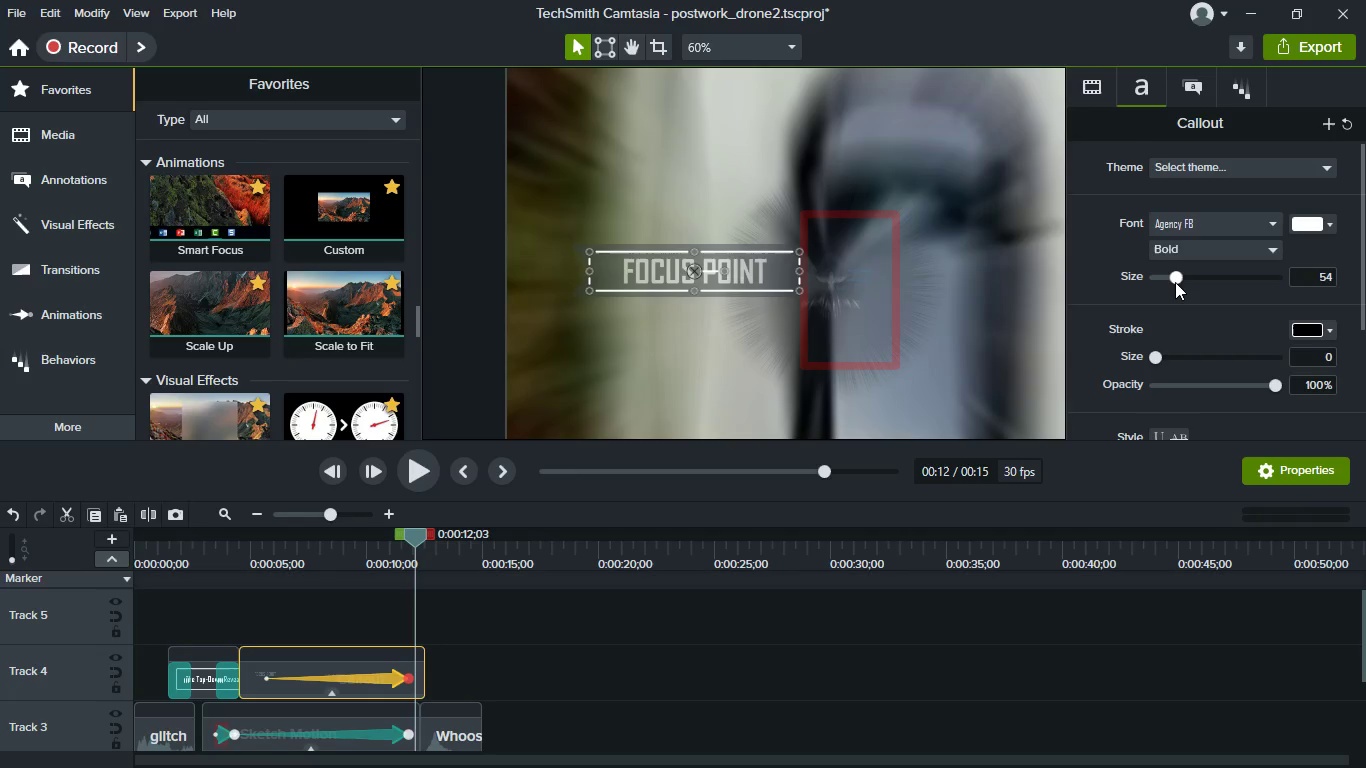 
left_click_drag(start_coordinate=[1175, 282], to_coordinate=[1189, 283])
 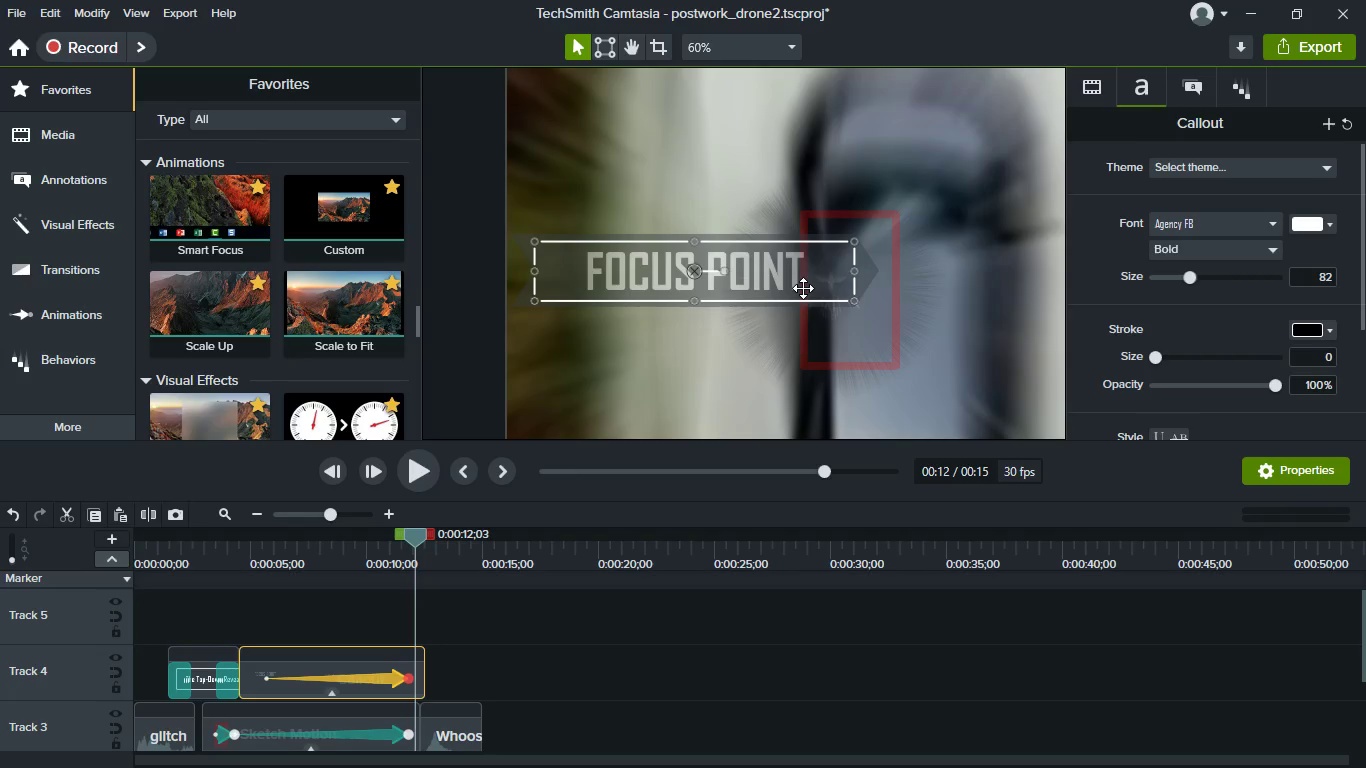 
left_click_drag(start_coordinate=[802, 287], to_coordinate=[794, 292])
 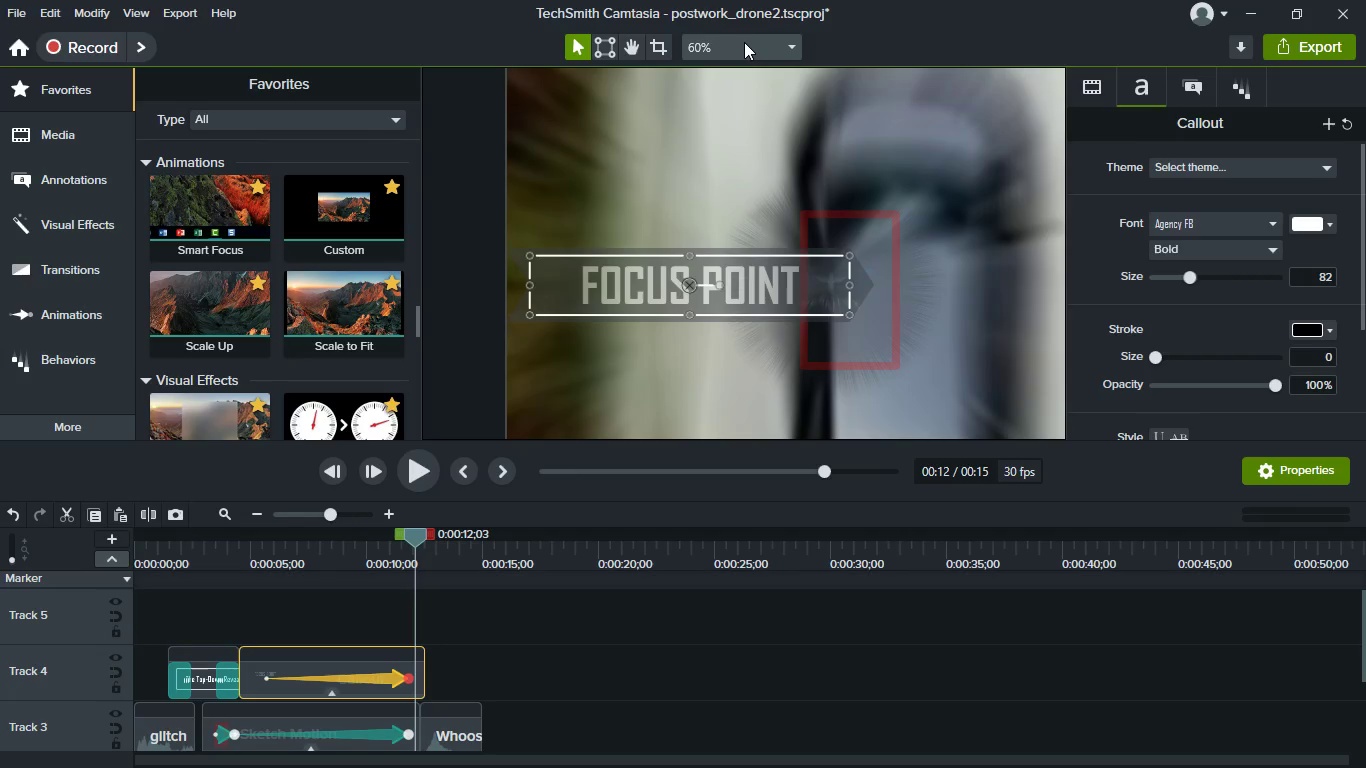 
left_click([744, 42])
 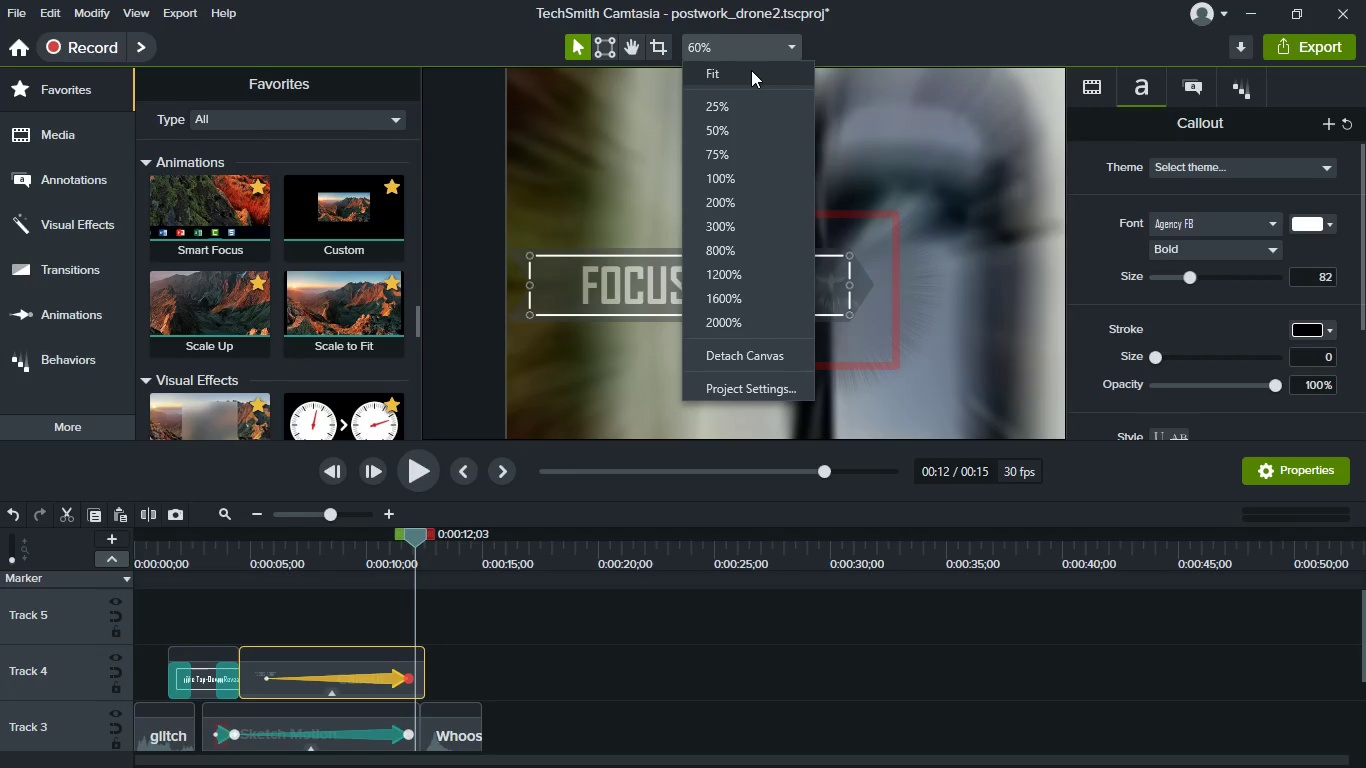 
left_click([751, 70])
 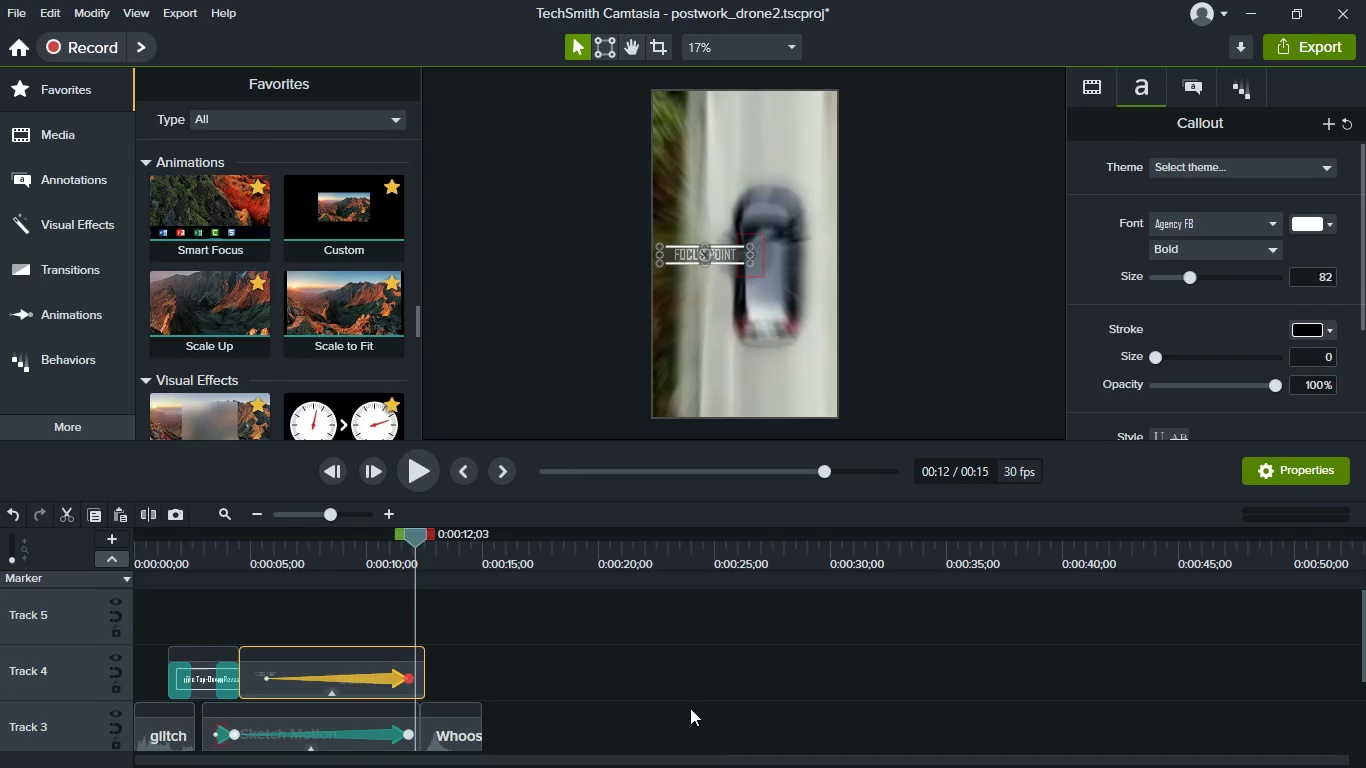 
left_click([689, 704])
 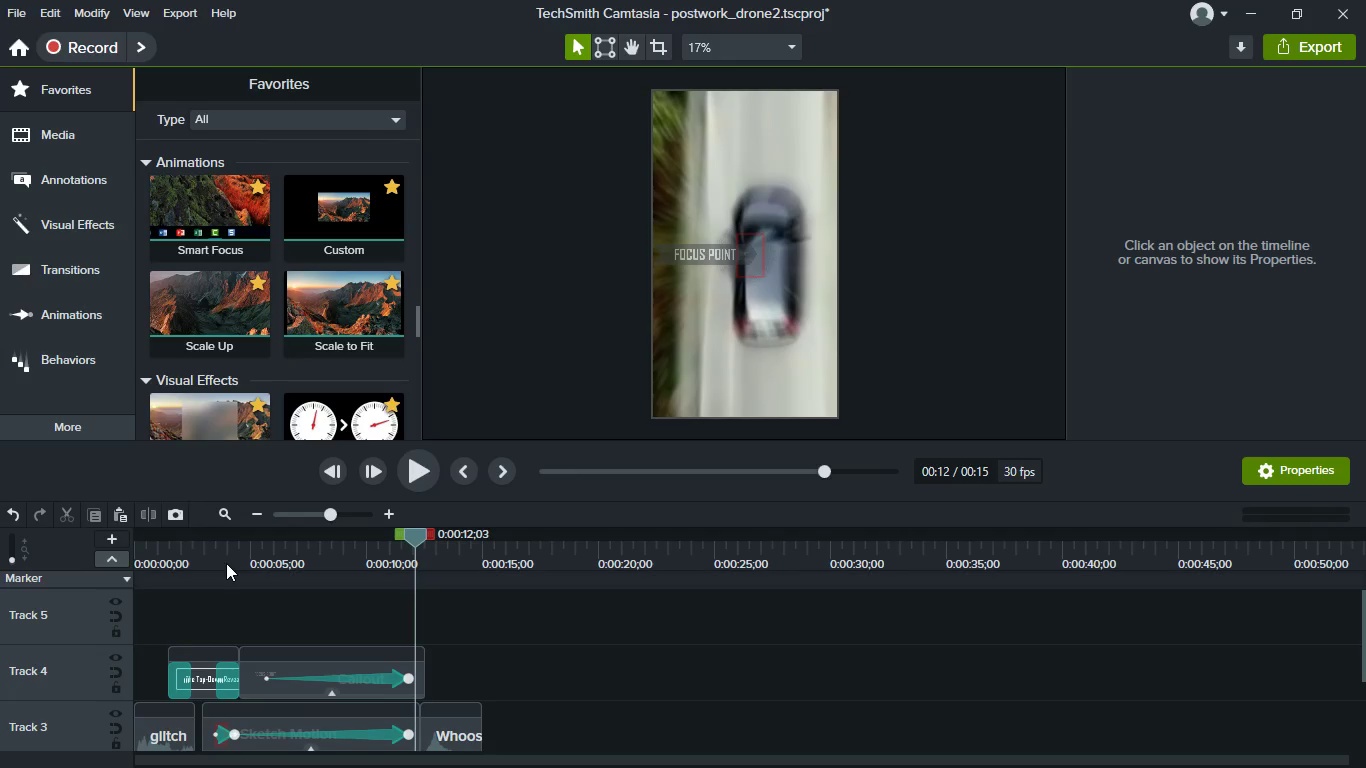 
left_click([226, 563])
 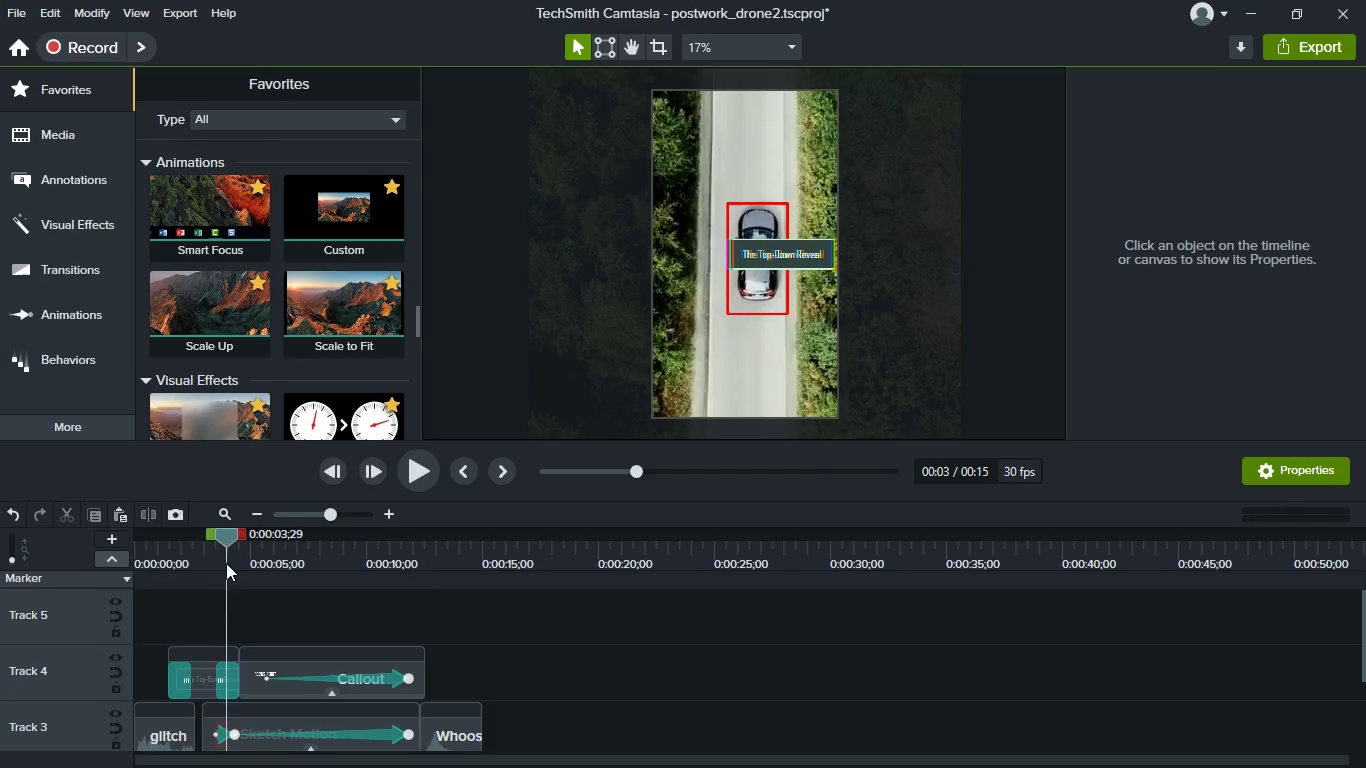 
key(Space)
 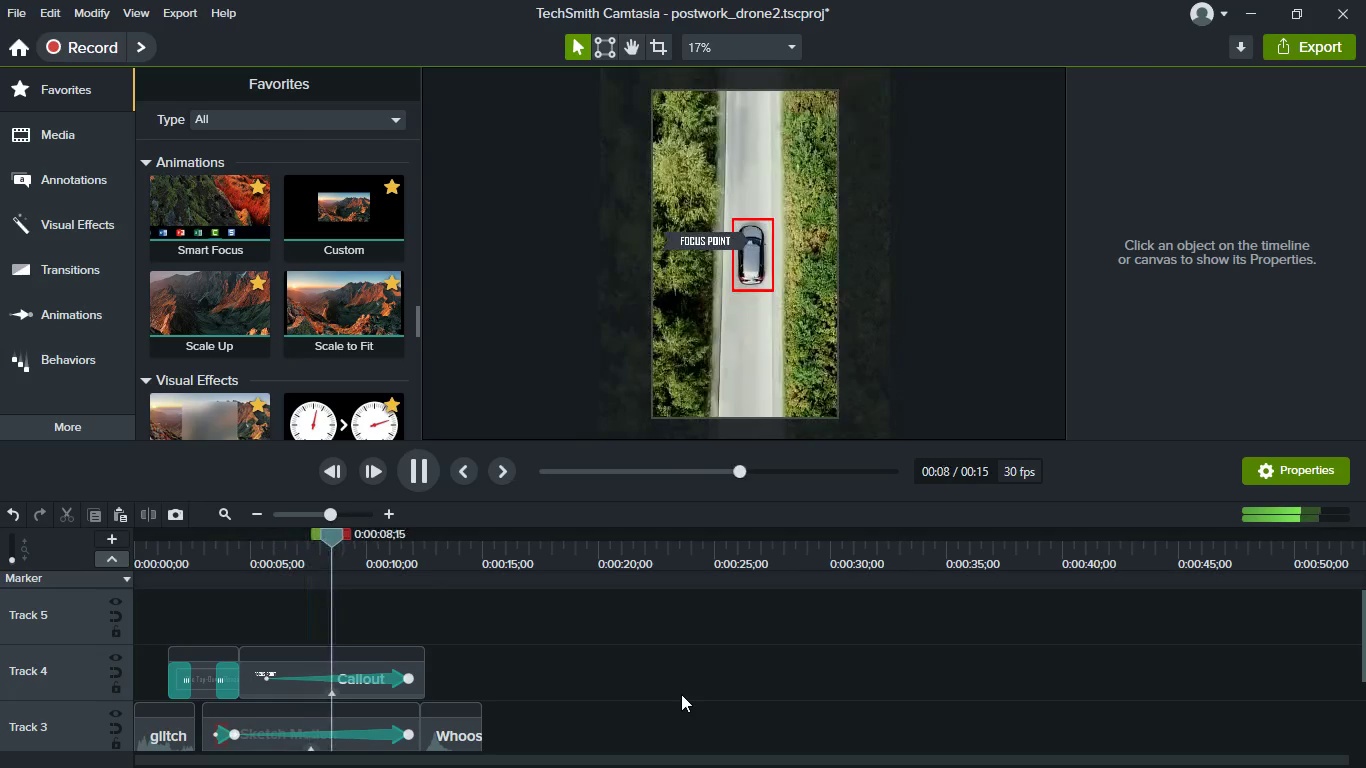 
wait(10.17)
 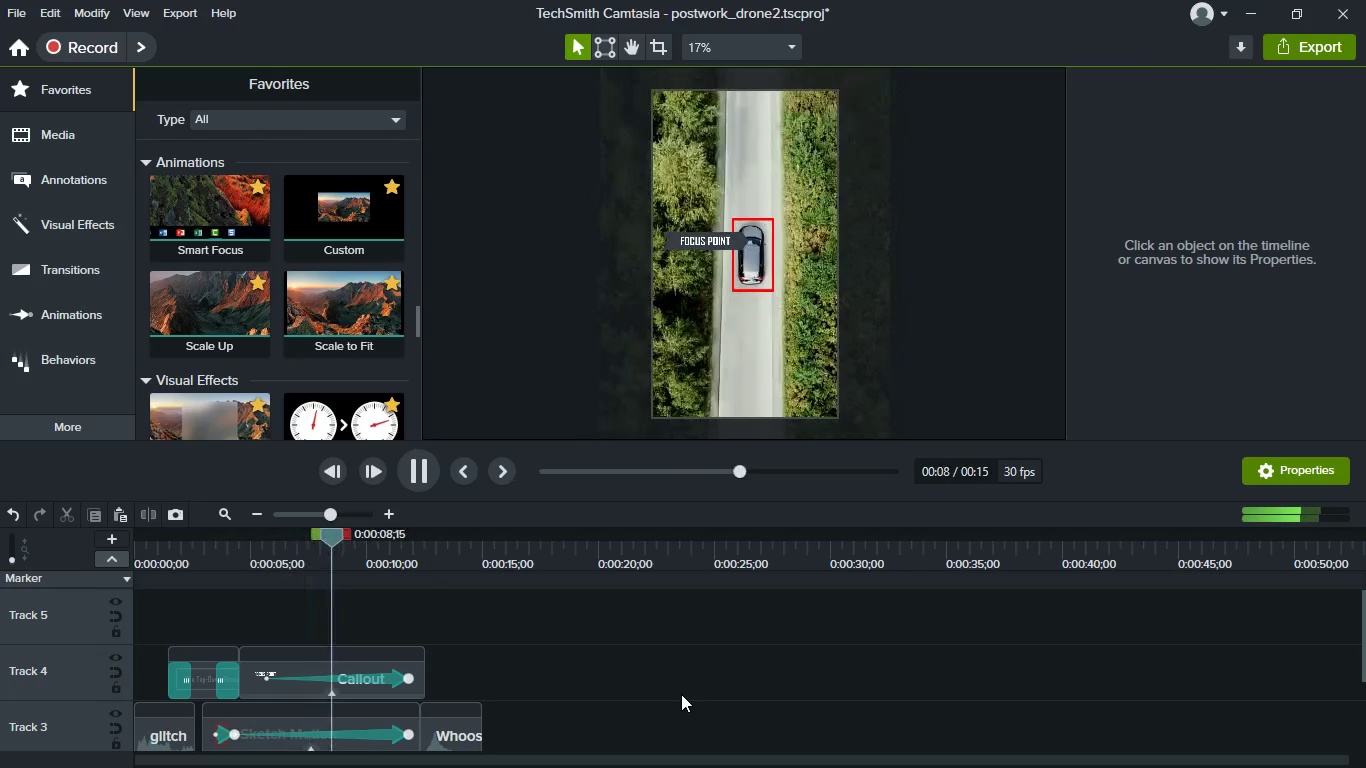 
key(Space)
 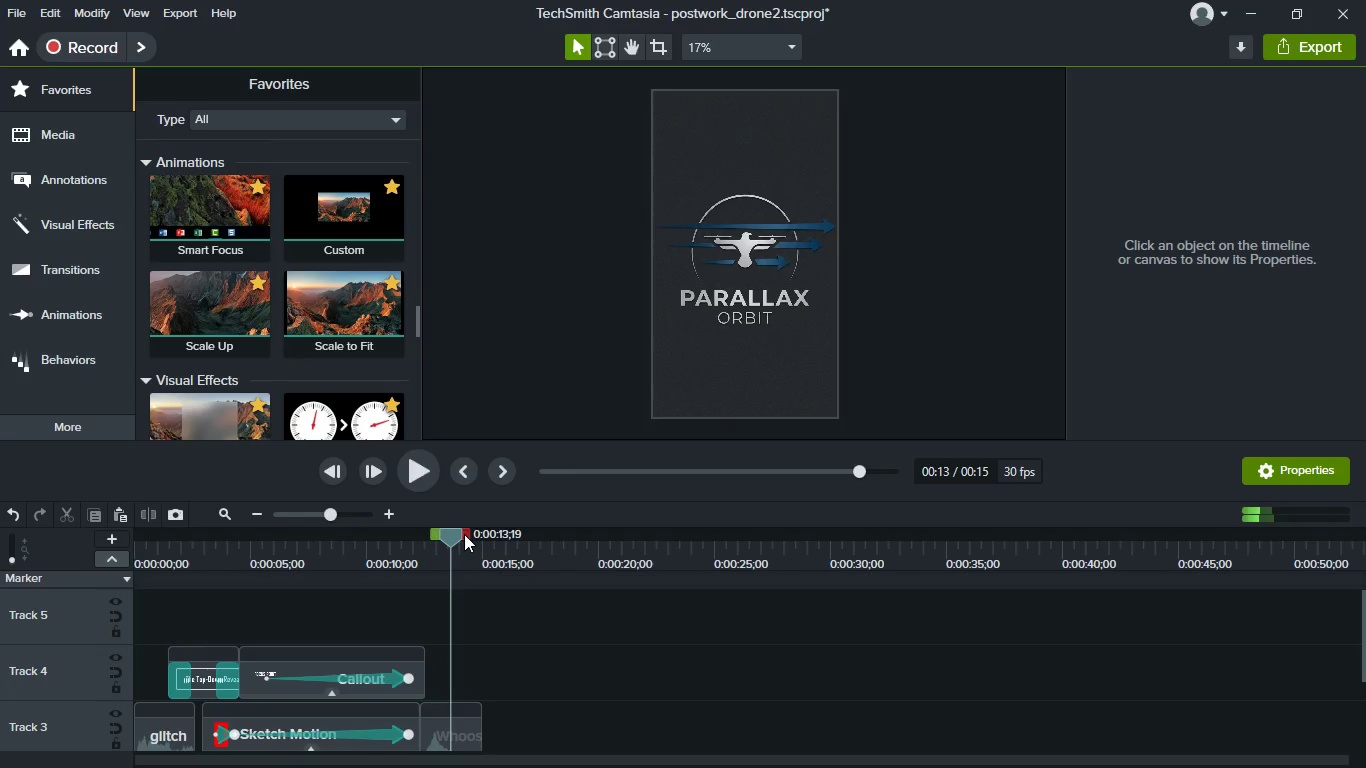 
left_click_drag(start_coordinate=[449, 535], to_coordinate=[240, 586])
 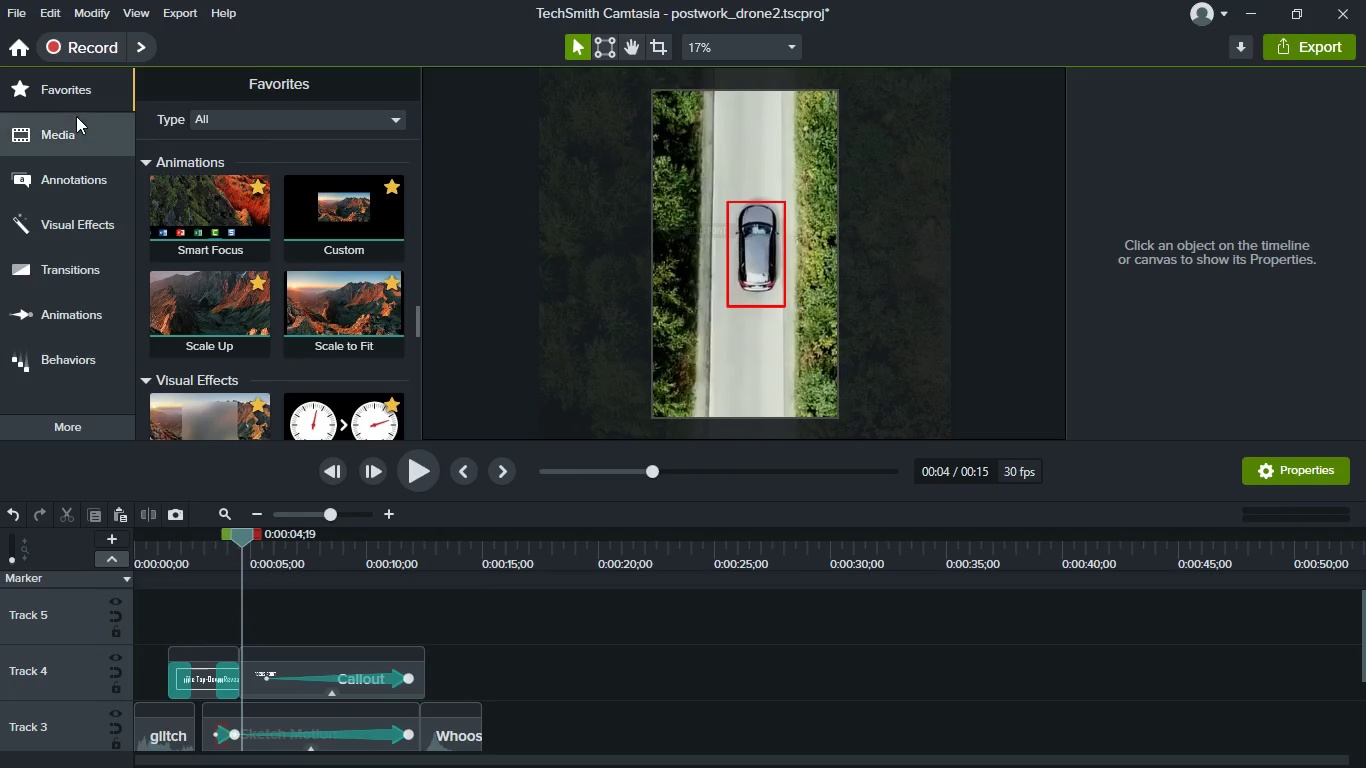 
left_click([84, 151])
 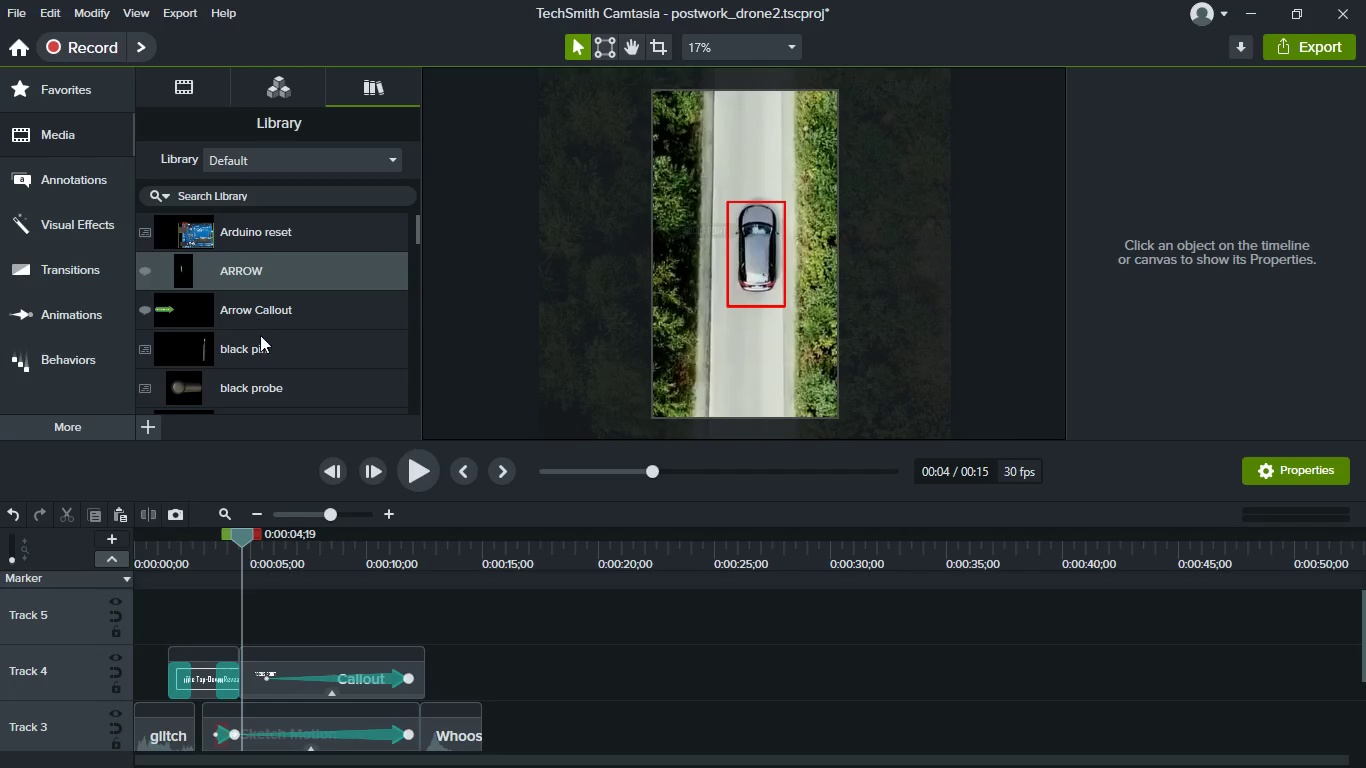 
scroll: coordinate [260, 337], scroll_direction: down, amount: 2.0
 